 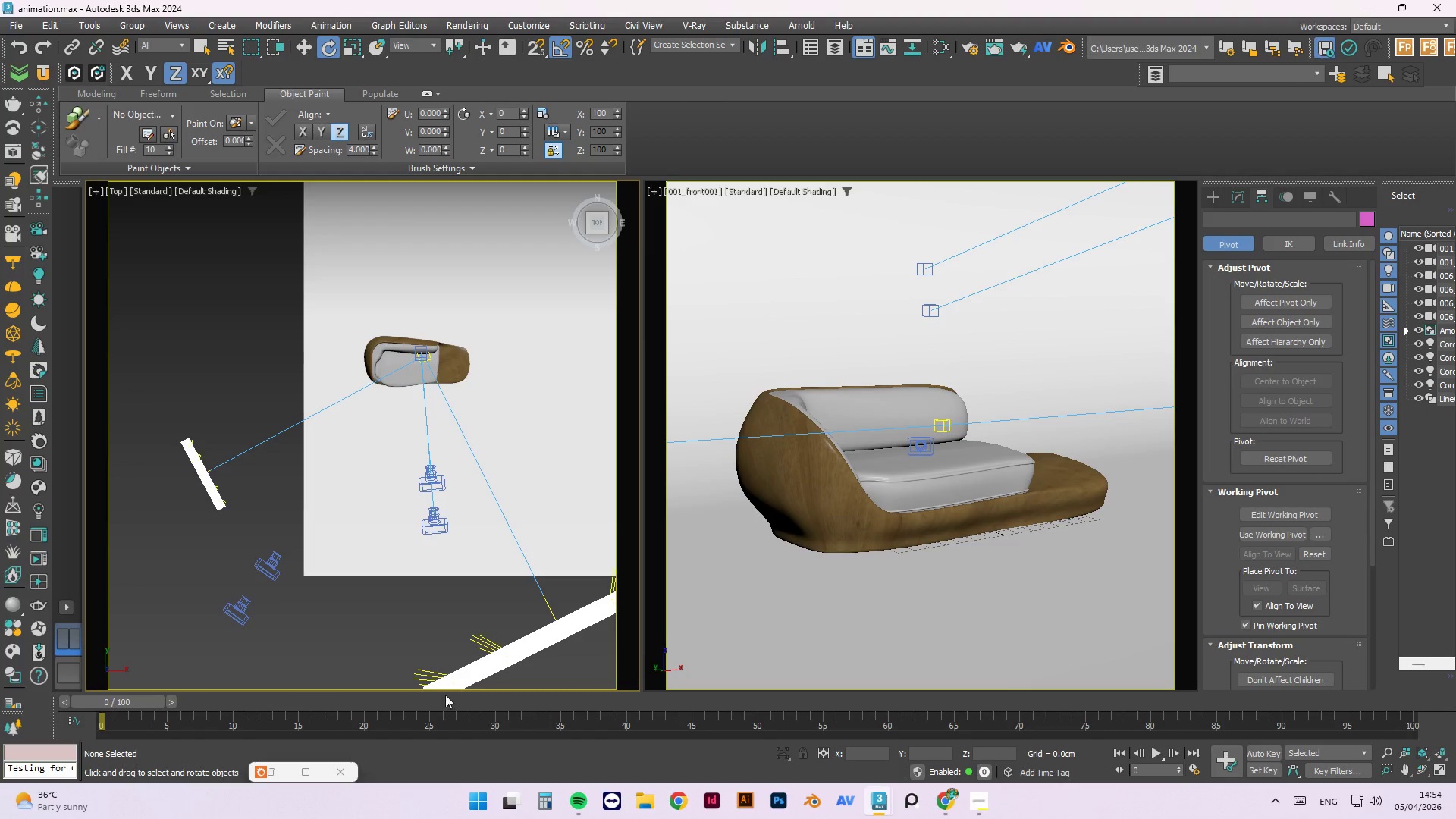 
mouse_move([663, 479])
 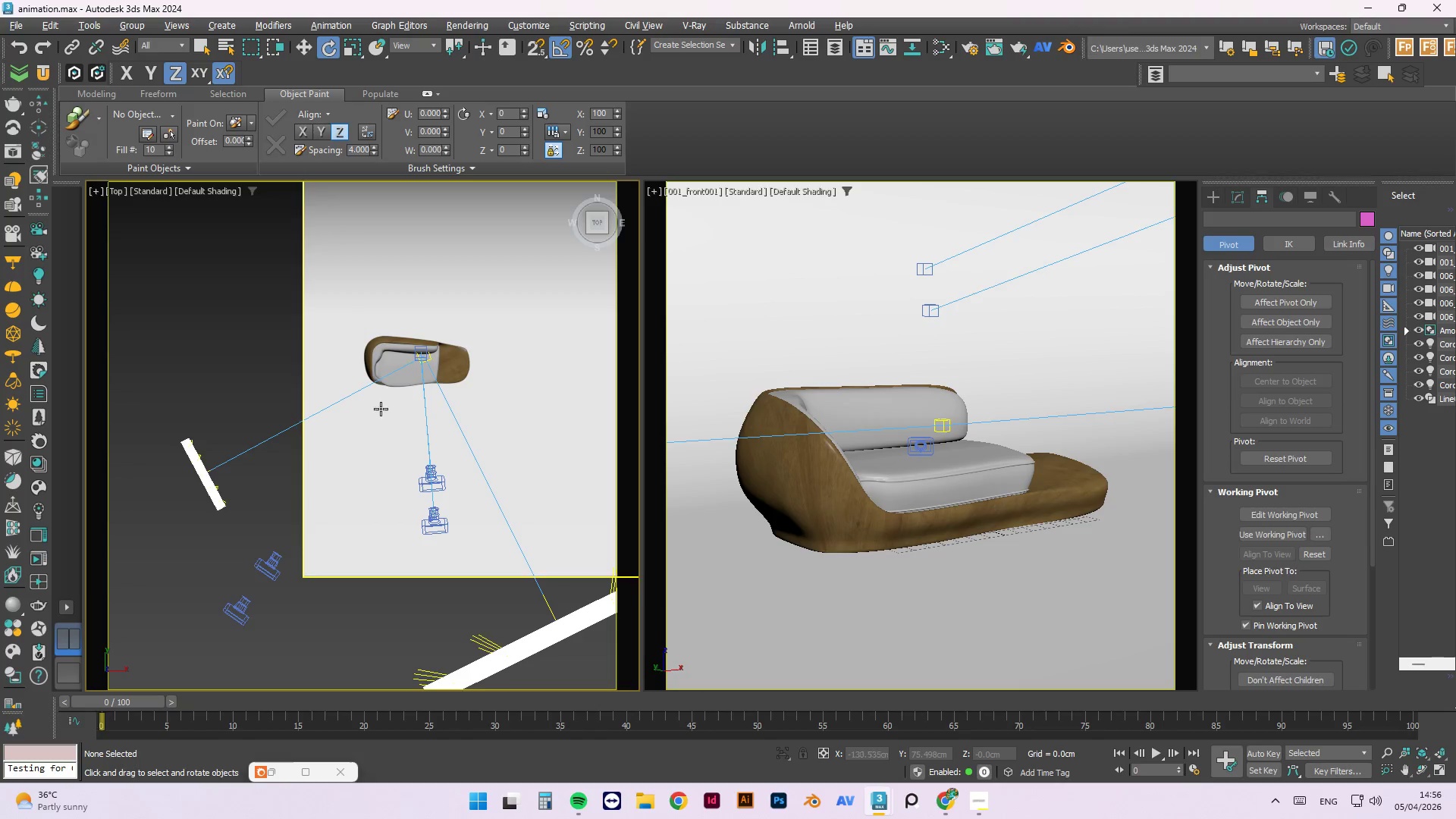 
wait(94.0)
 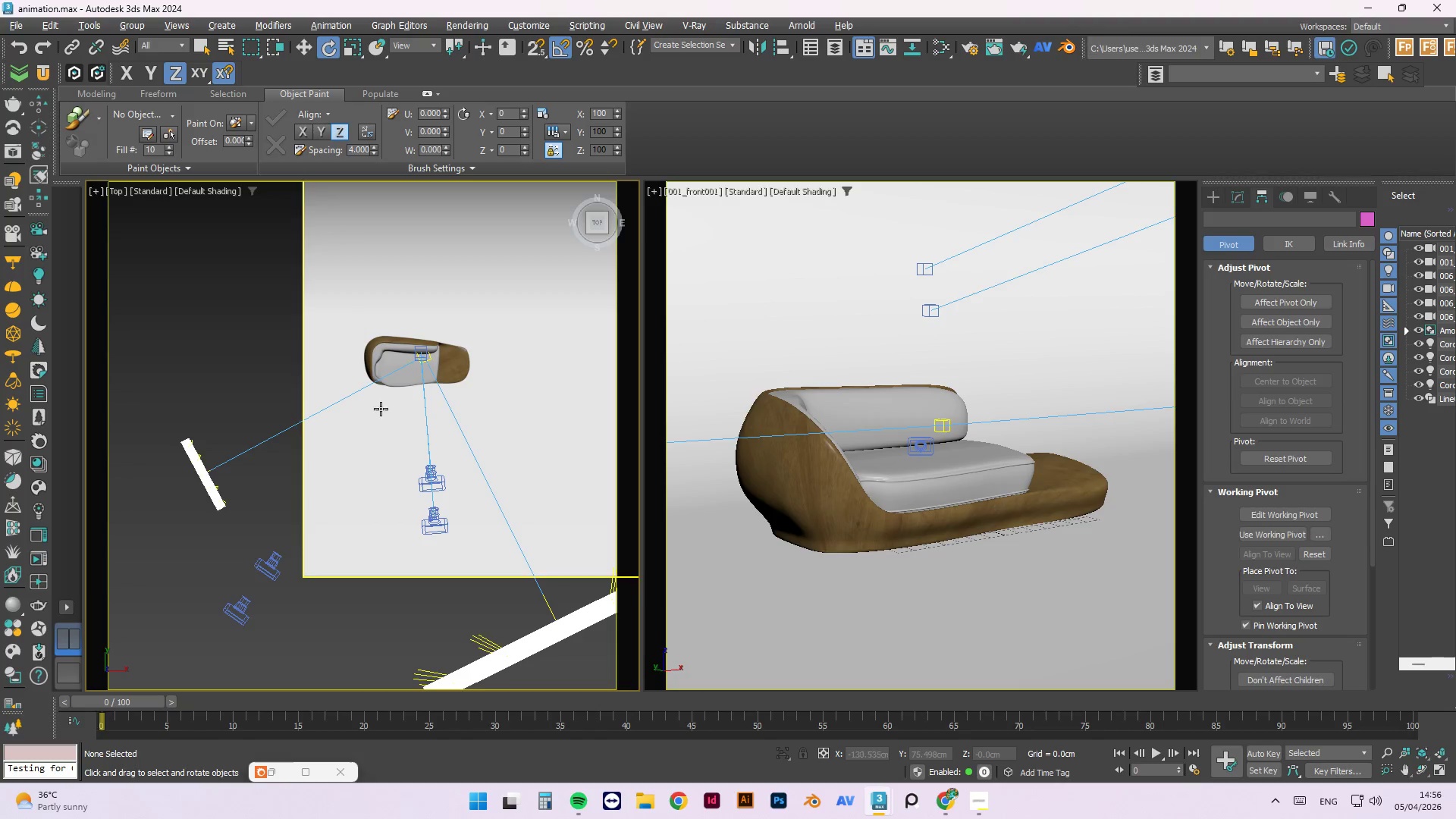 
left_click([993, 799])
 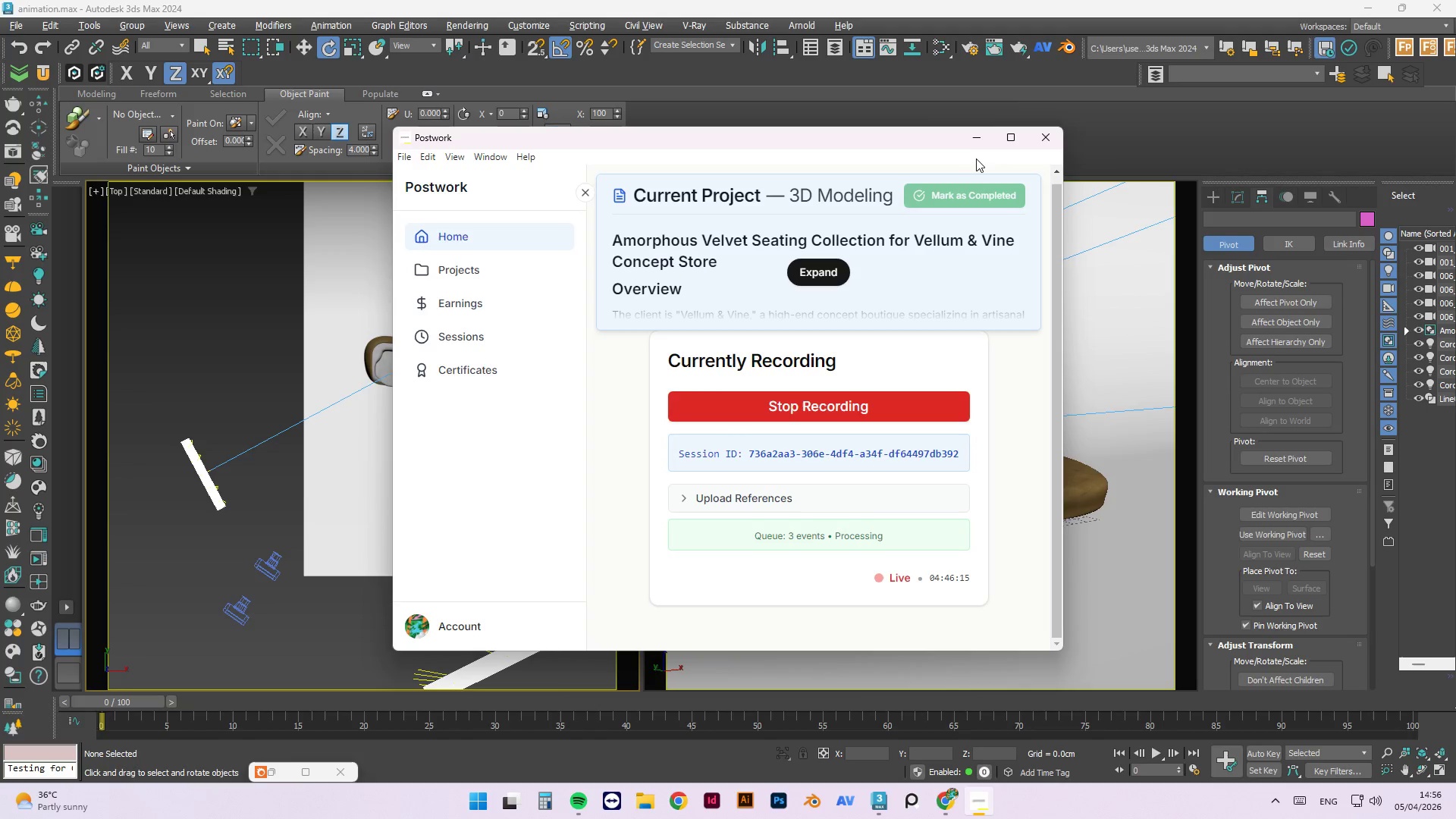 
left_click([977, 145])
 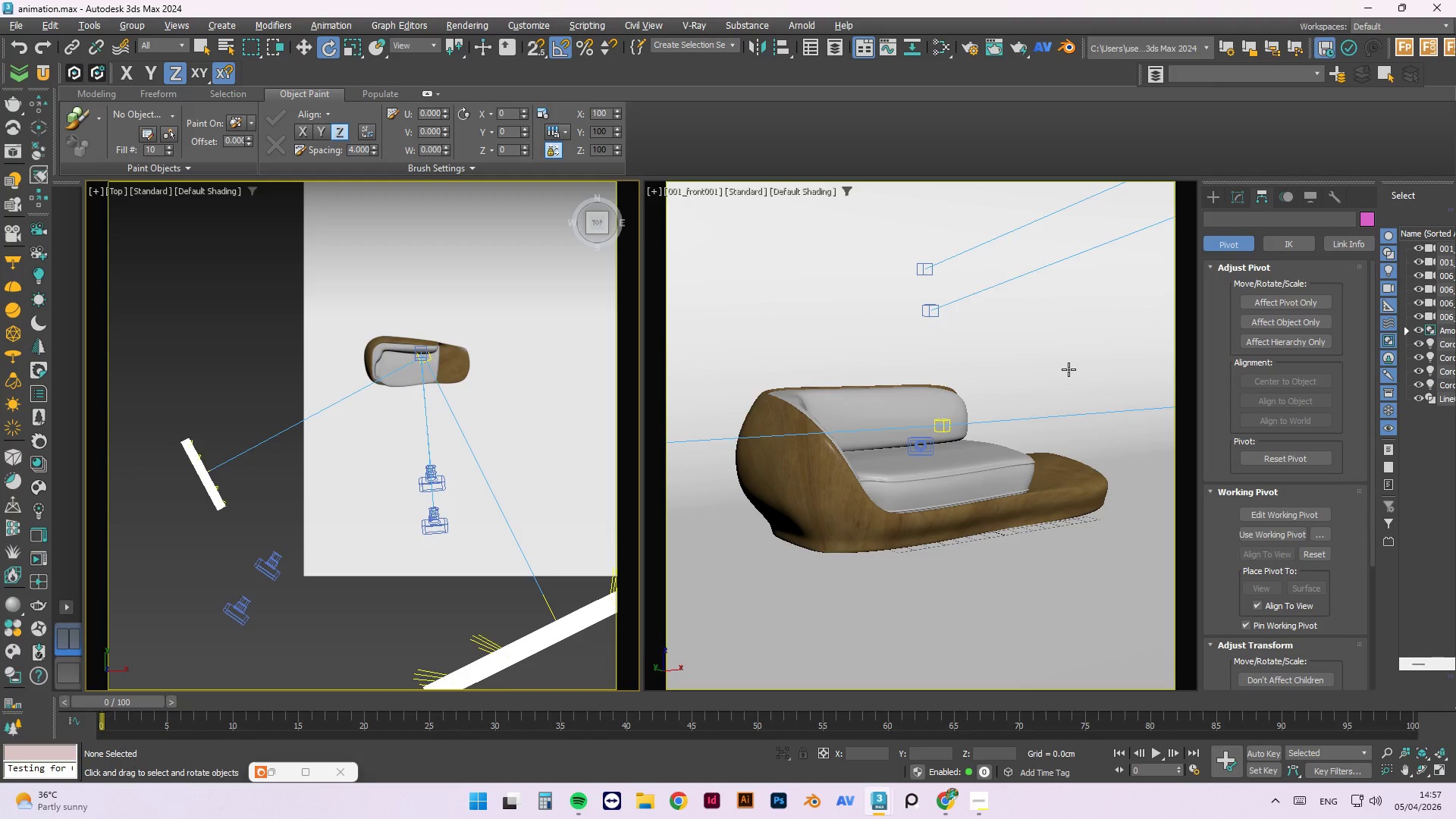 
wait(43.16)
 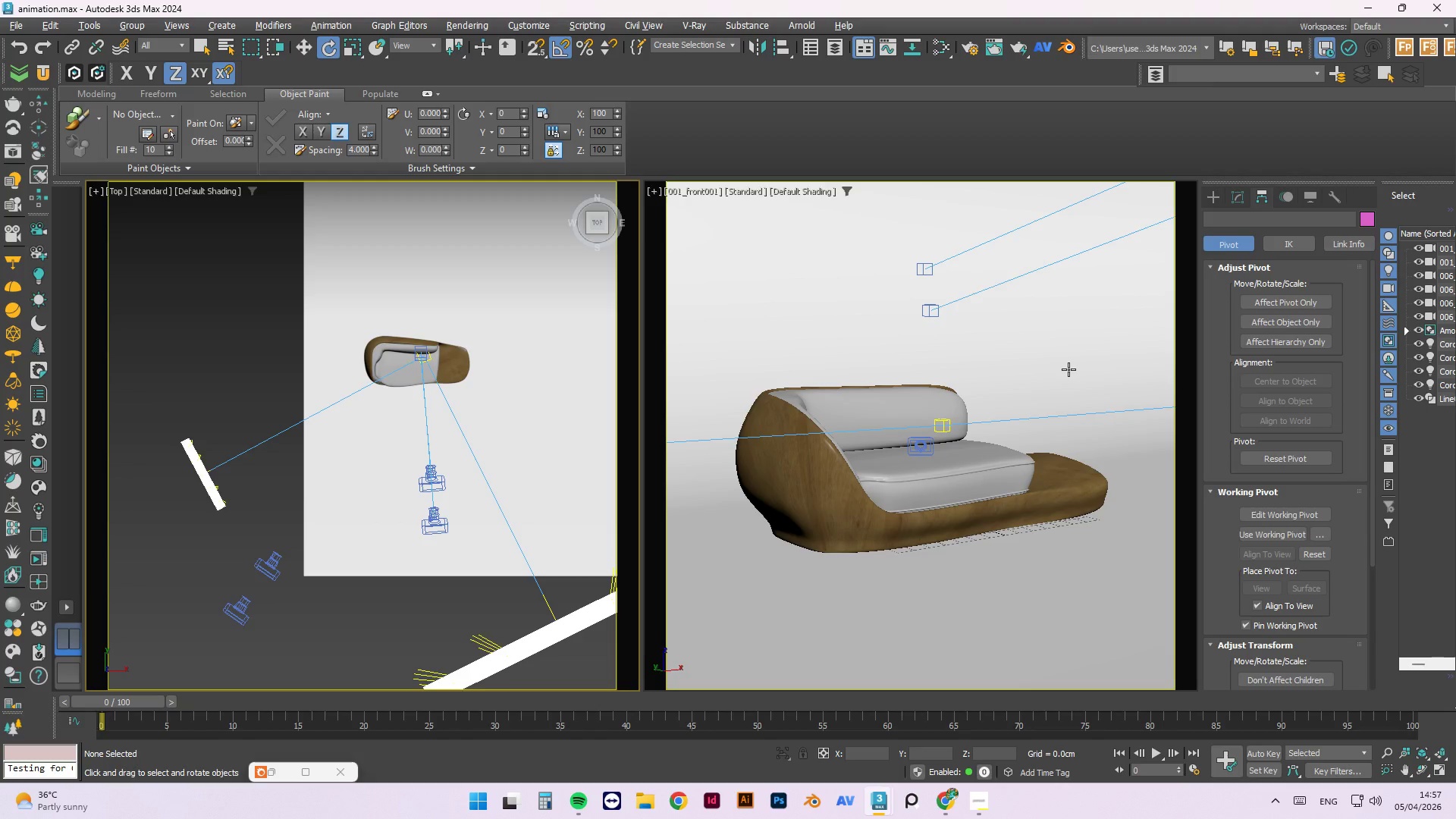 
left_click_drag(start_coordinate=[135, 704], to_coordinate=[2, 683])
 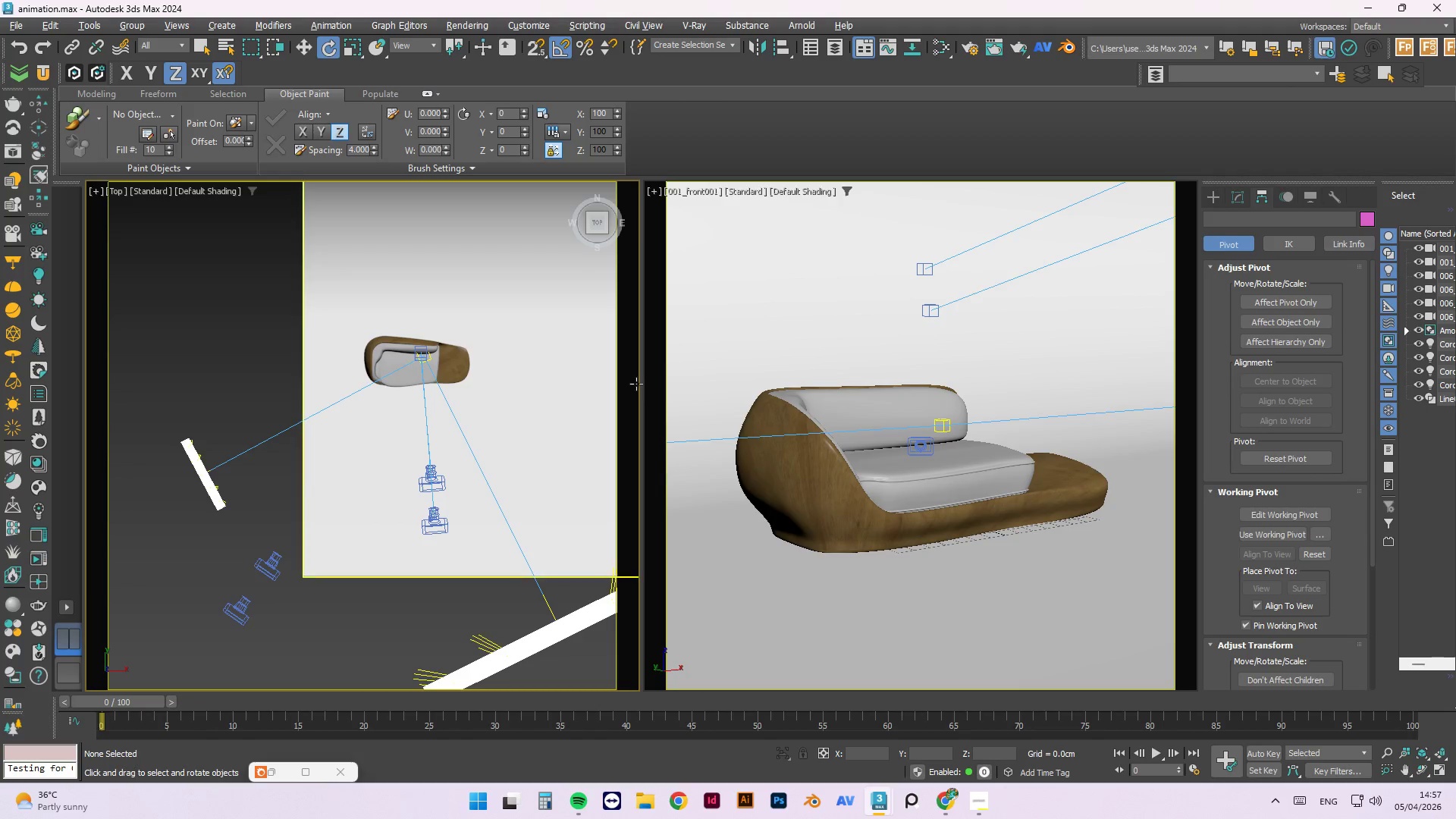 
left_click([852, 499])
 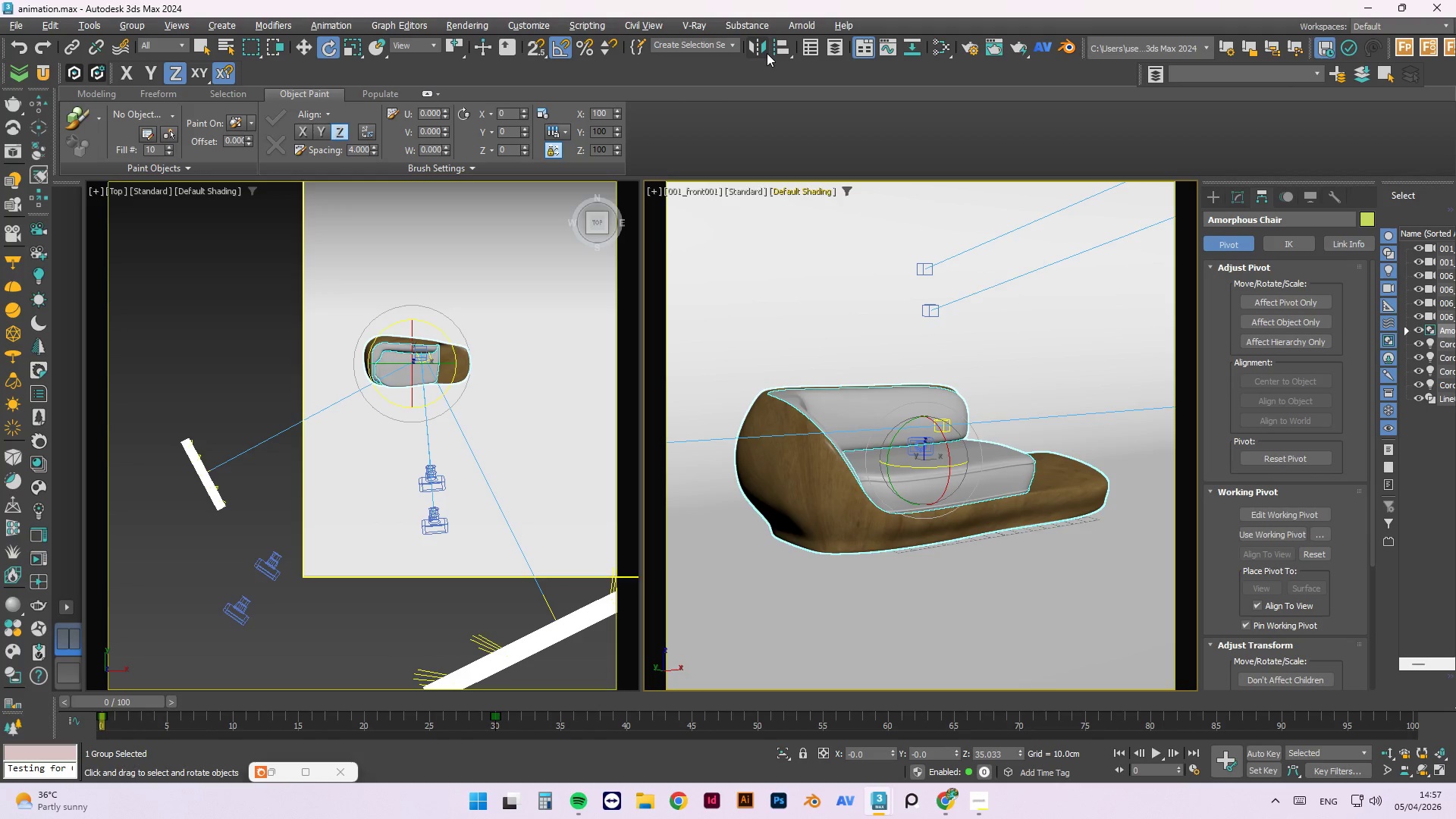 
left_click([767, 53])
 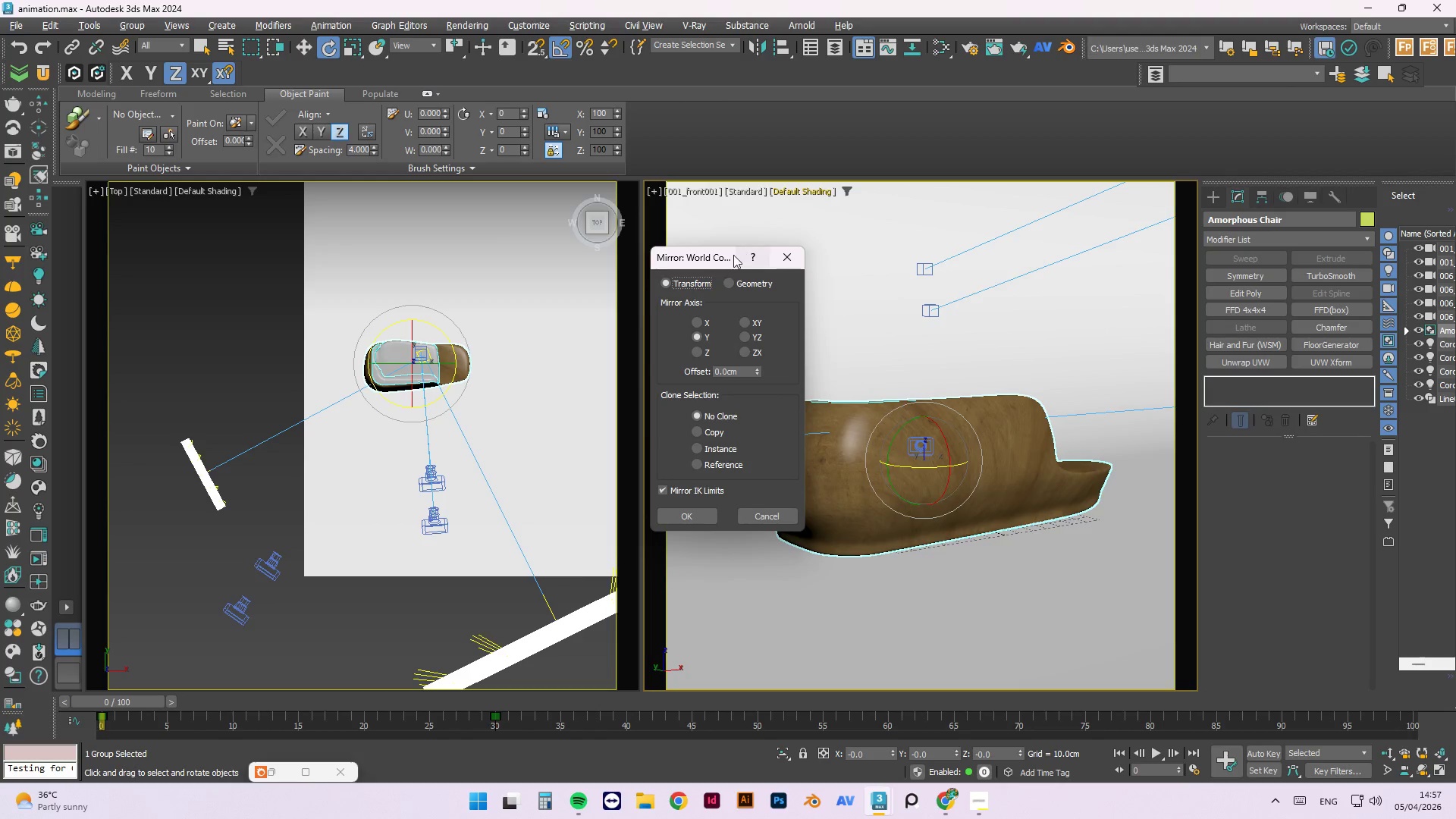 
left_click([699, 327])
 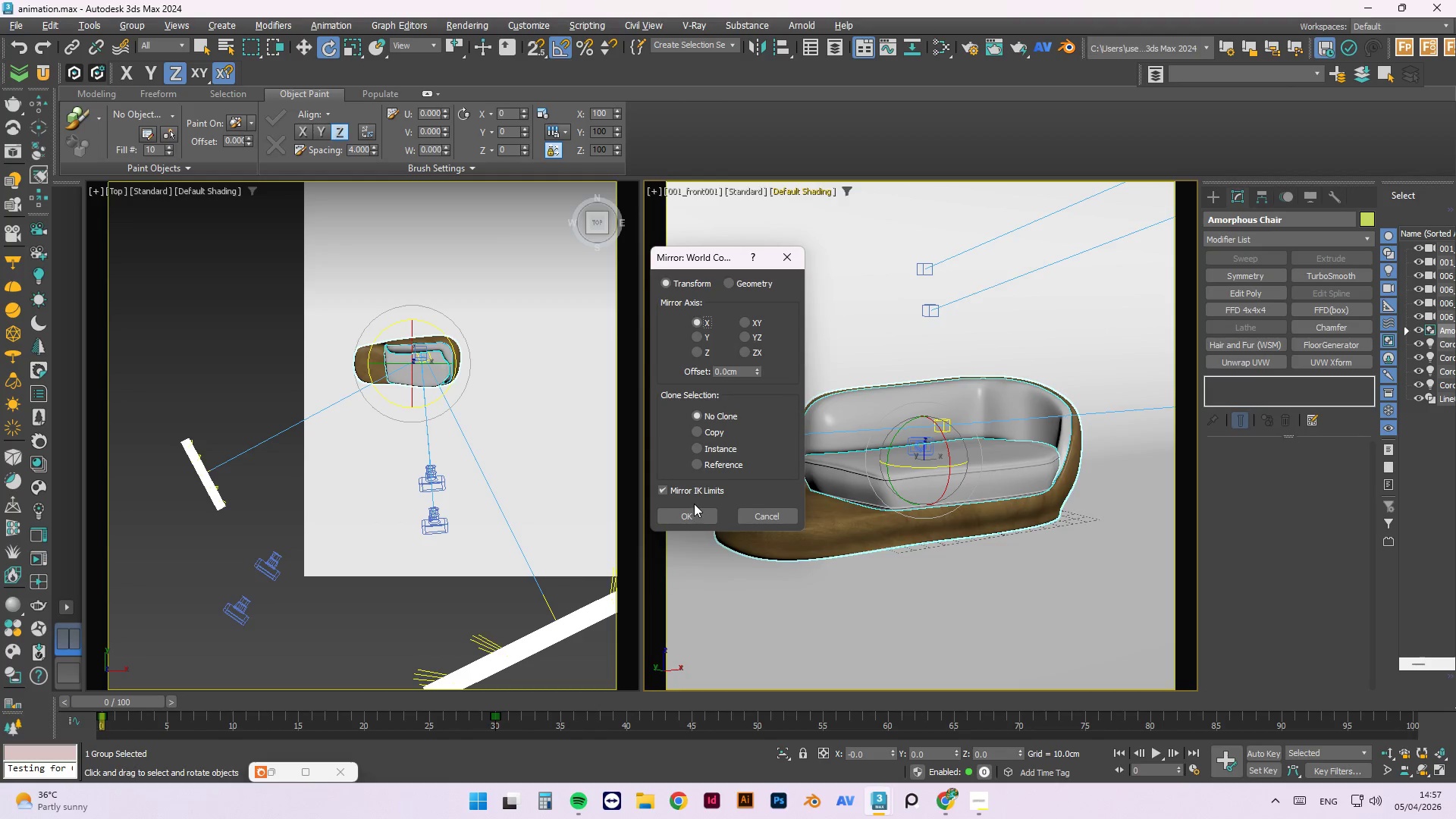 
left_click([694, 516])
 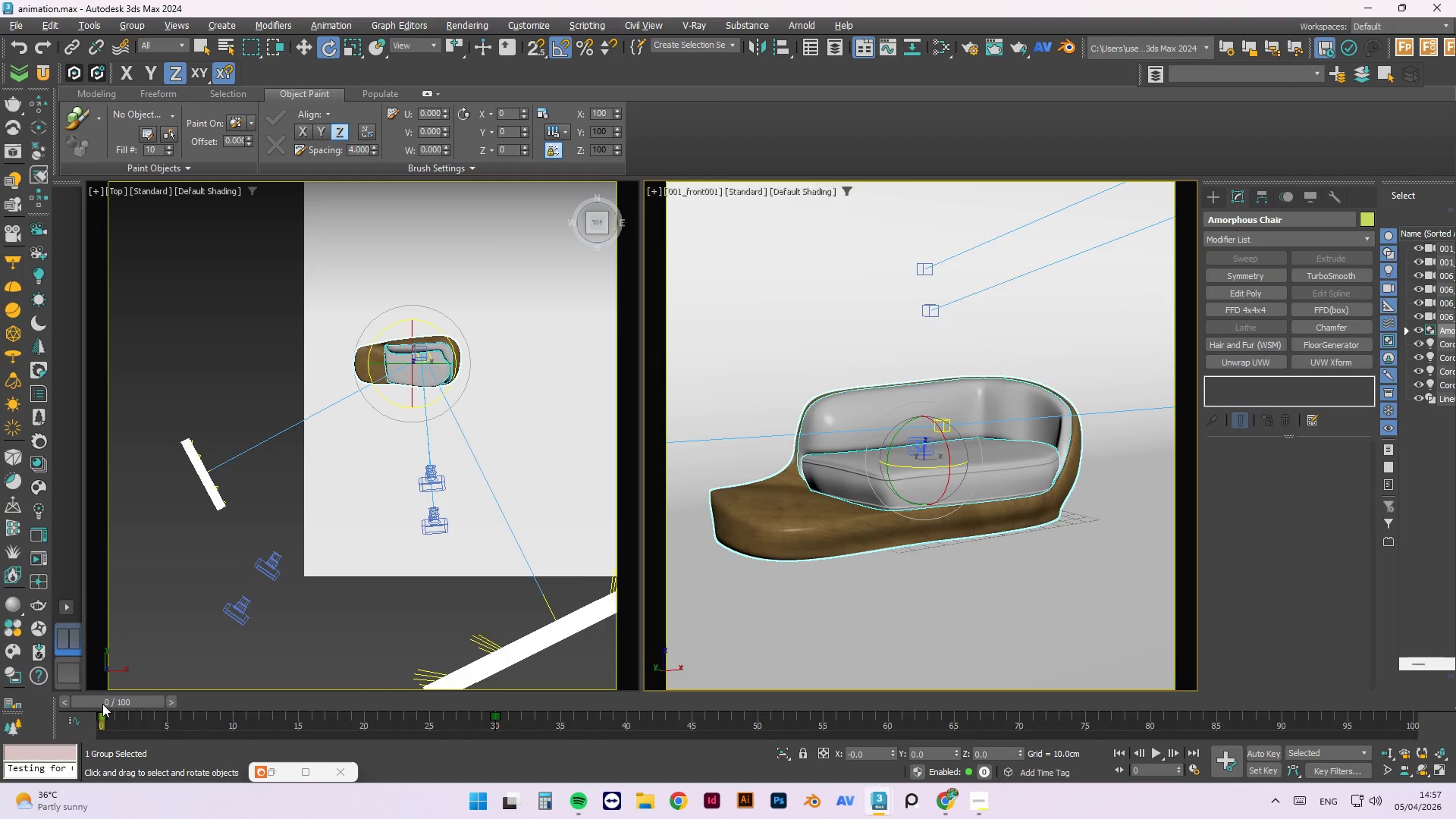 
left_click_drag(start_coordinate=[111, 701], to_coordinate=[0, 698])
 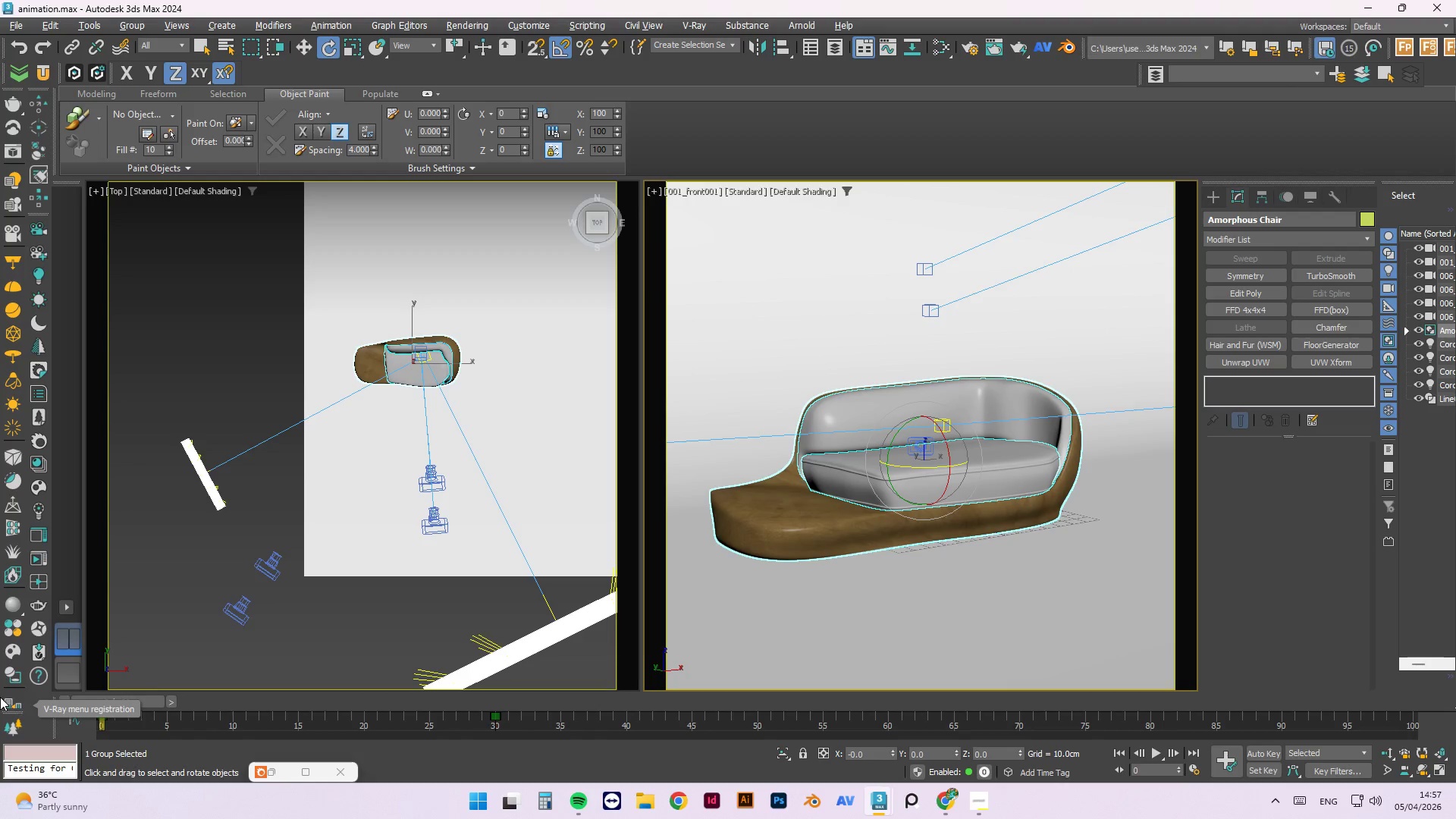 
wait(5.66)
 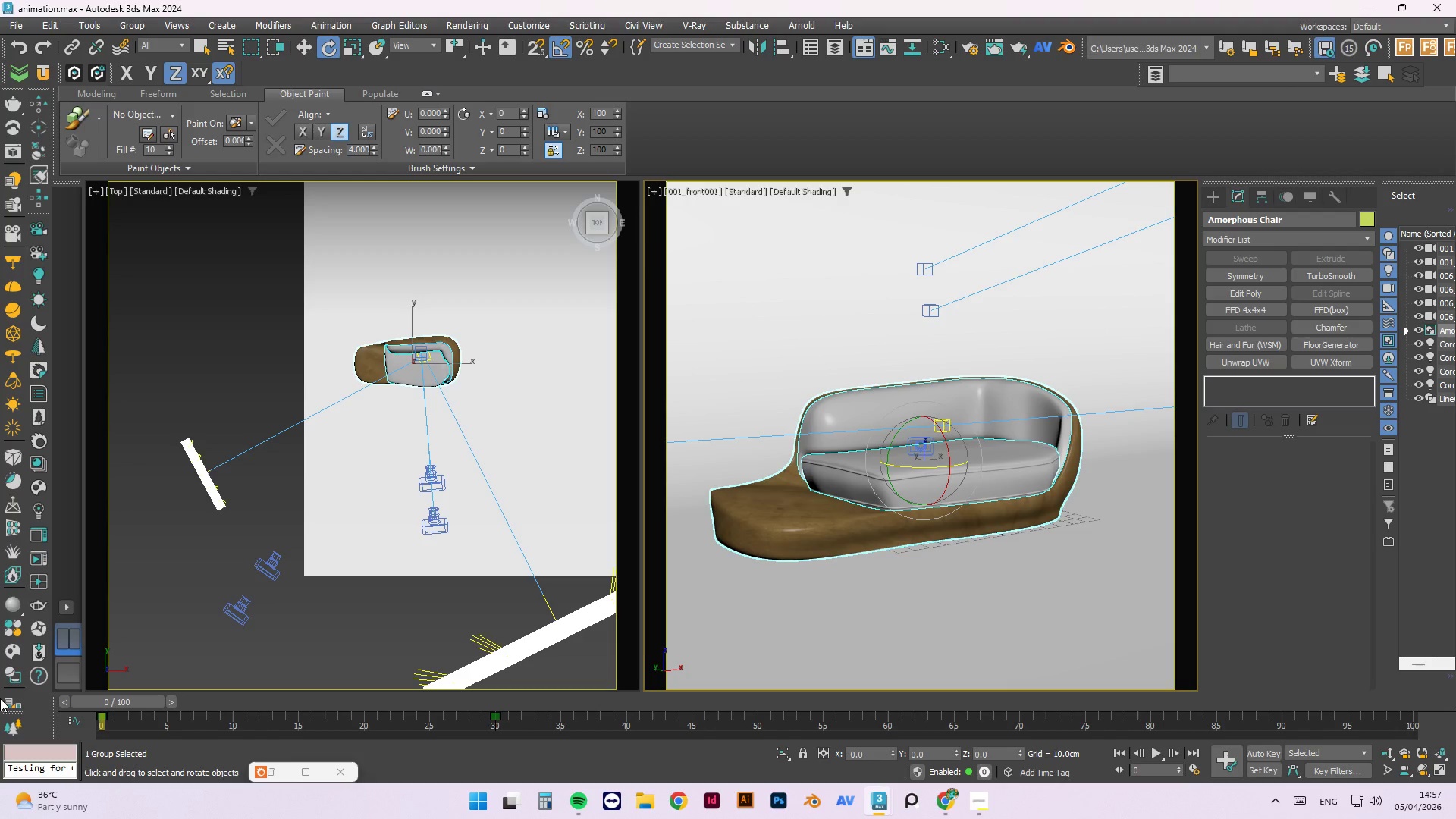 
left_click([115, 22])
 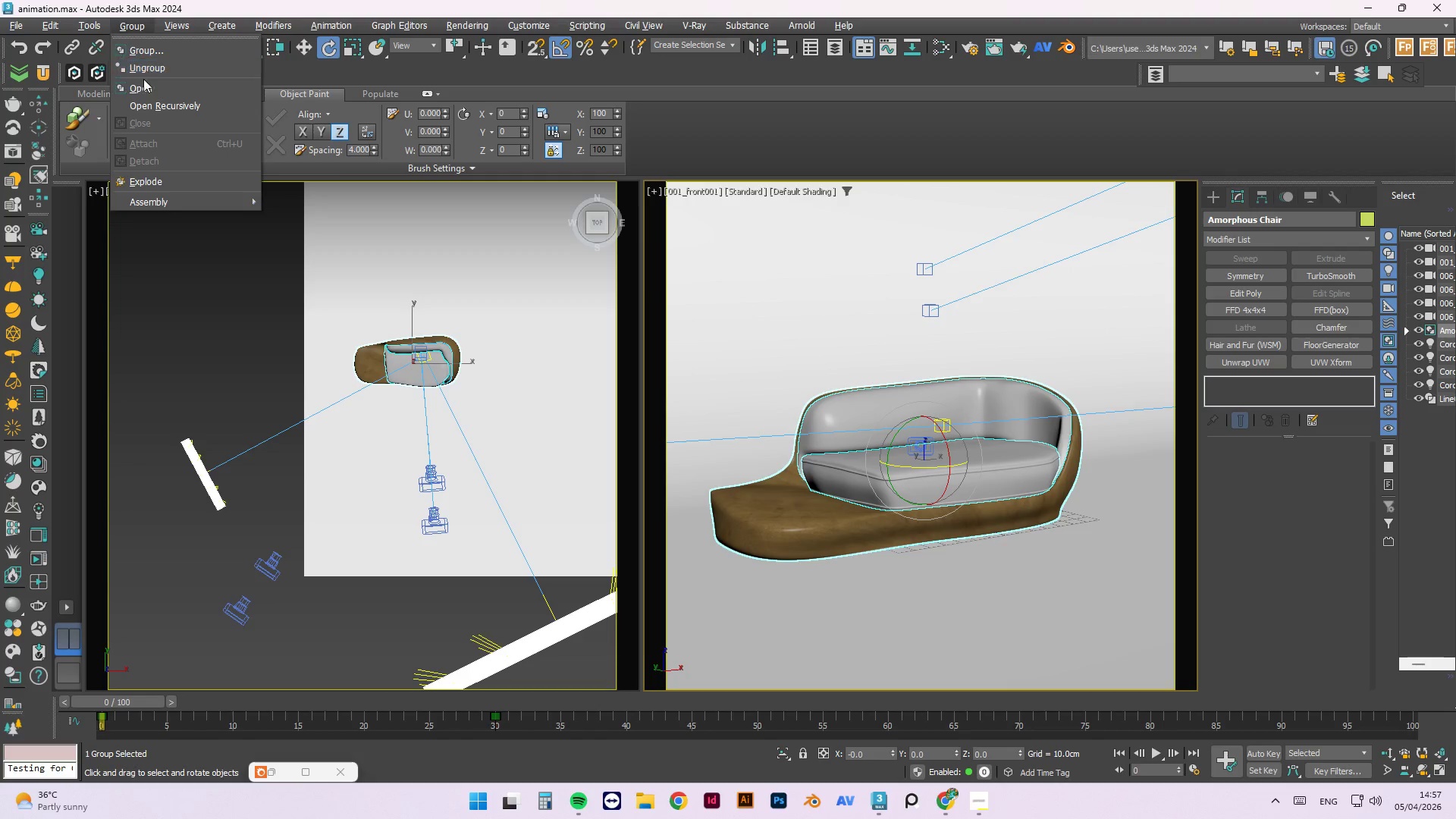 
left_click([142, 83])
 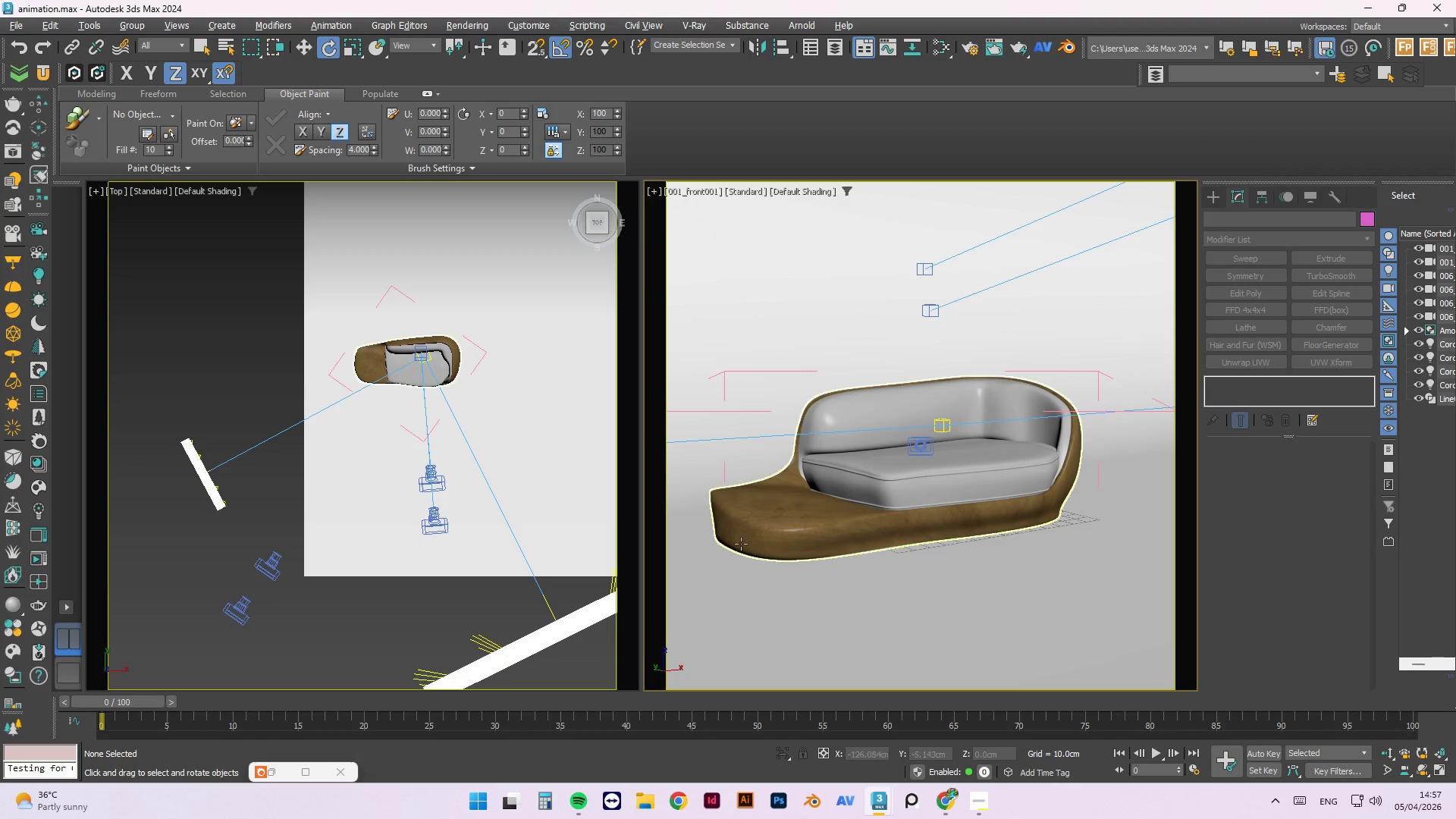 
left_click([760, 527])
 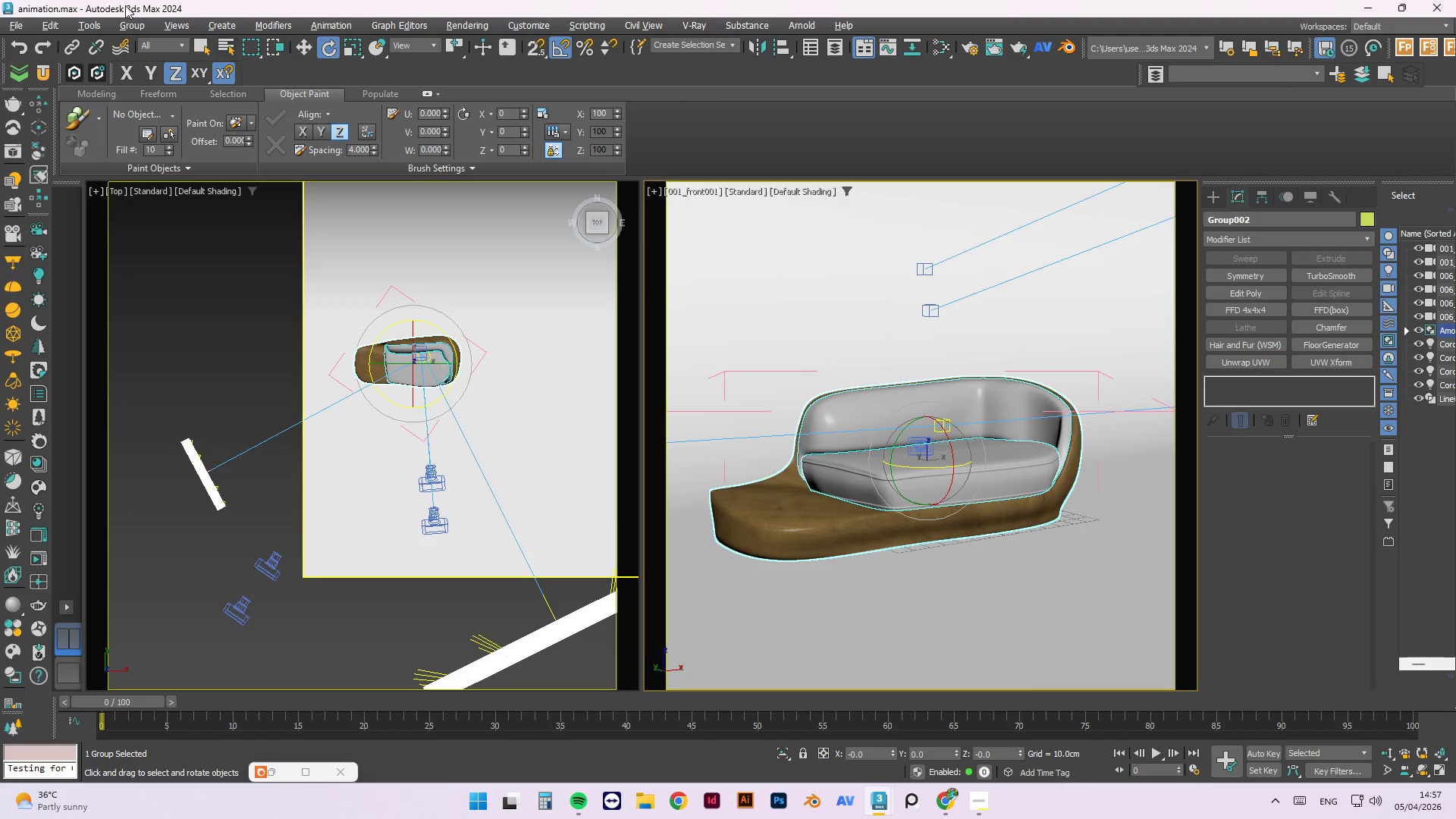 
left_click([122, 25])
 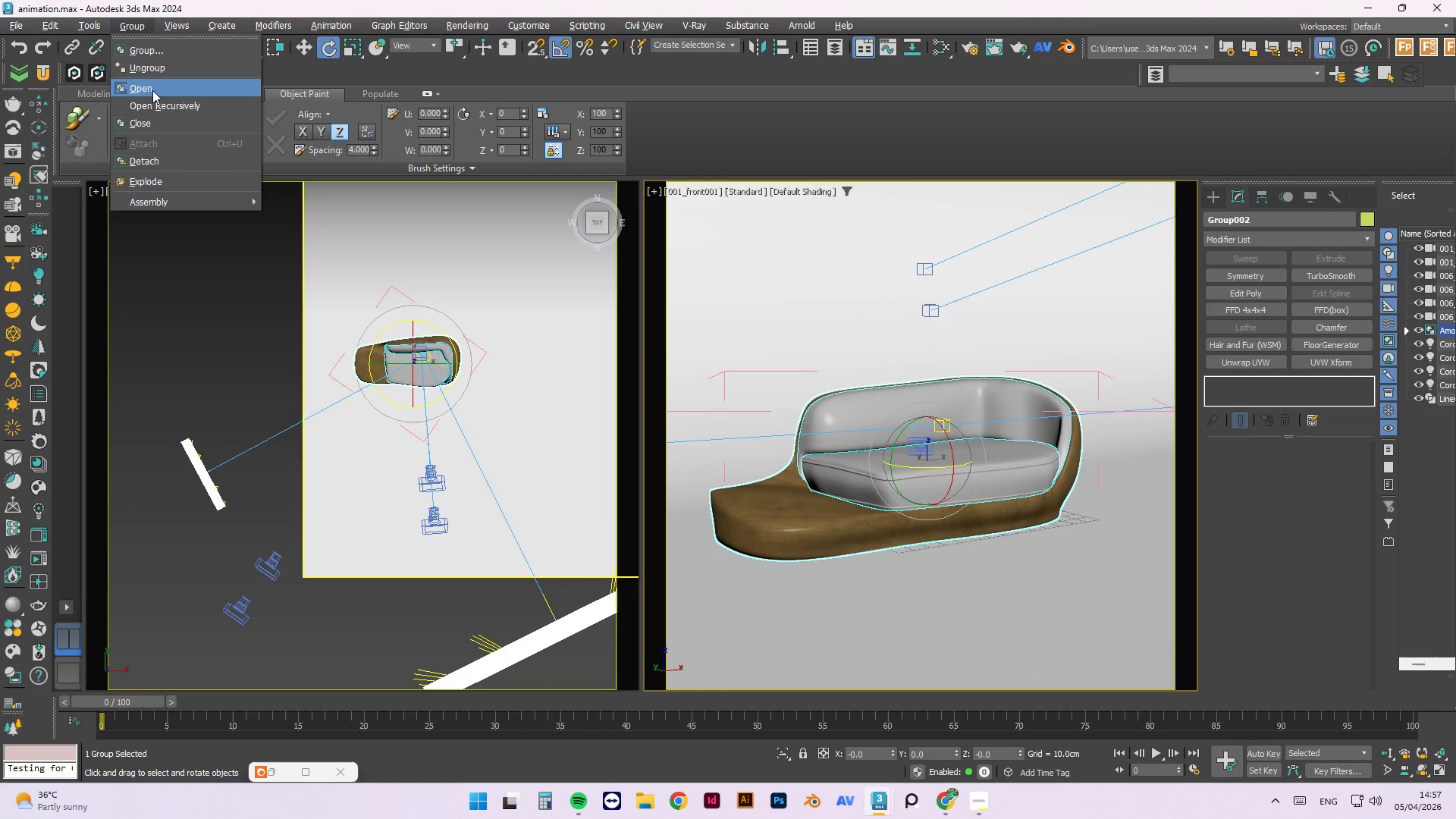 
left_click([152, 90])
 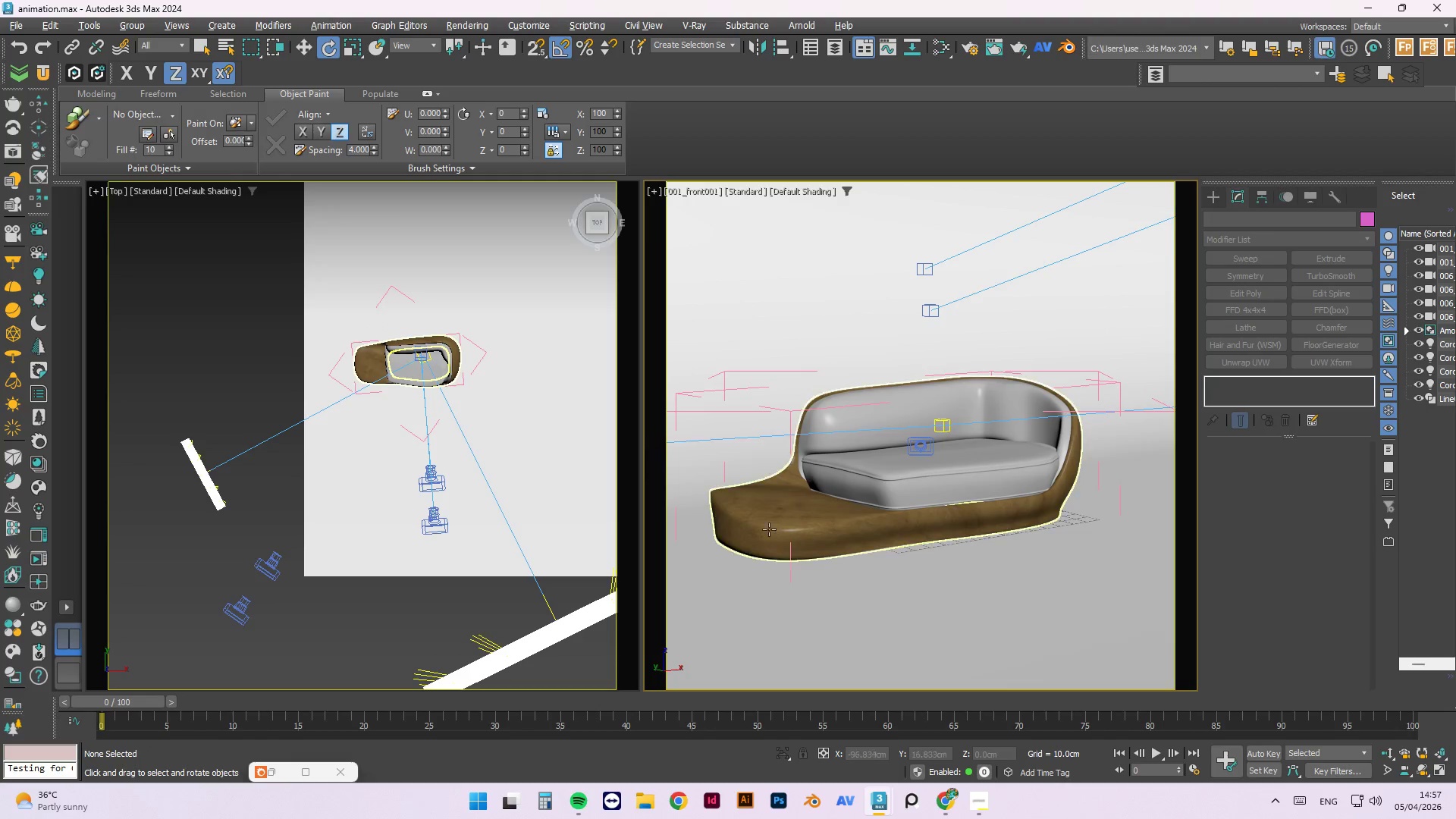 
left_click([774, 527])
 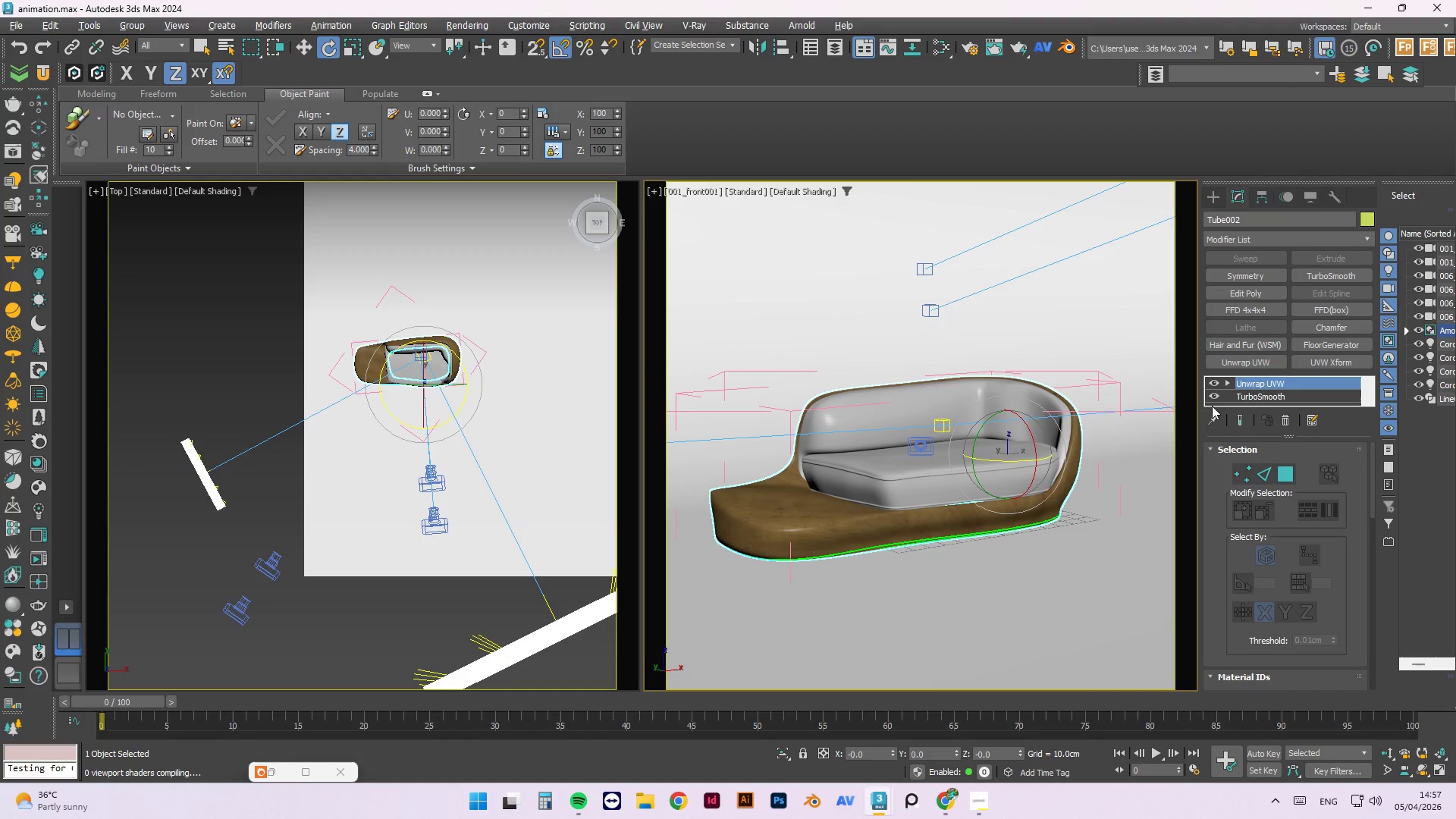 
scroll: coordinate [829, 565], scroll_direction: up, amount: 2.0
 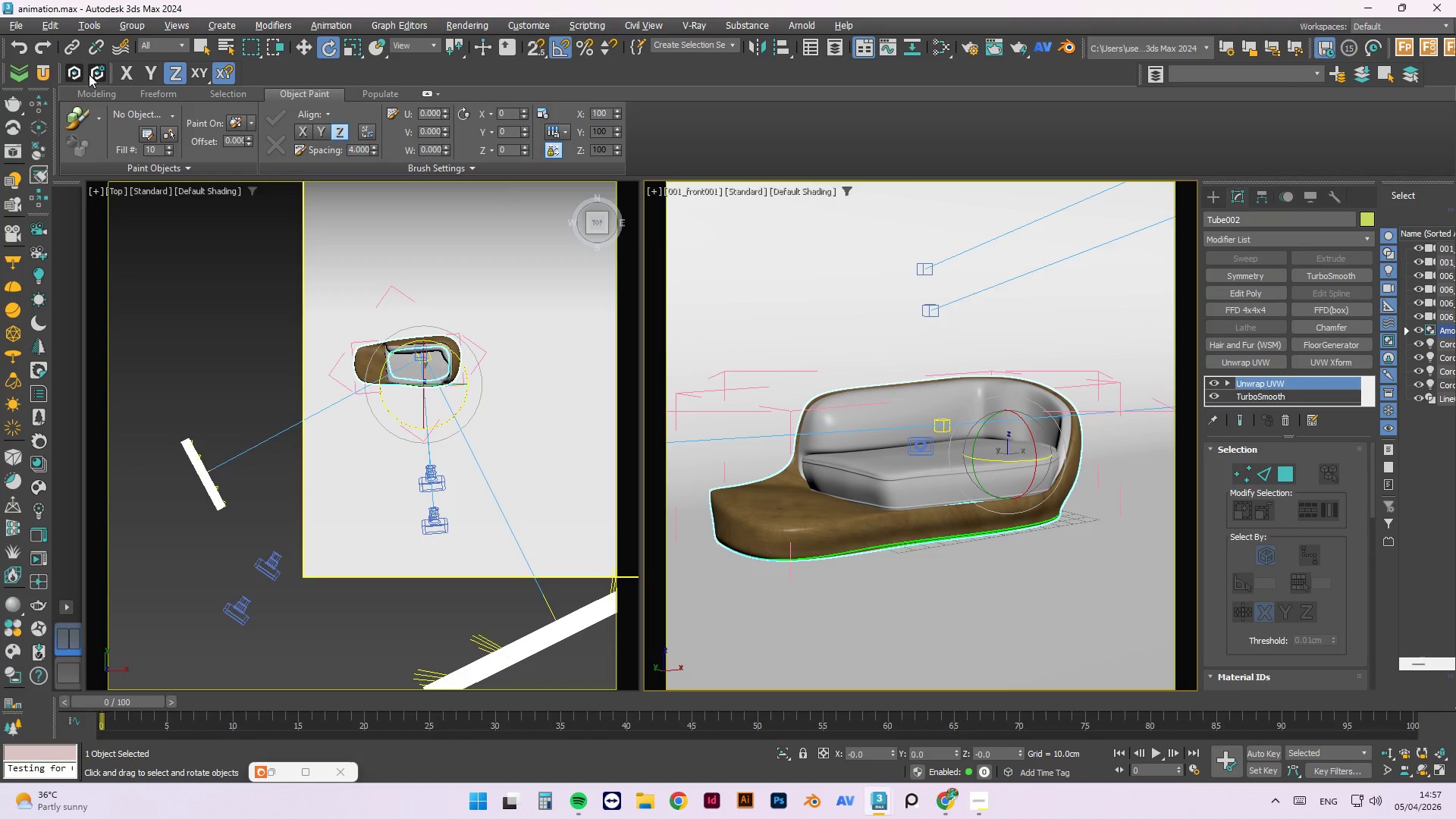 
left_click([44, 77])
 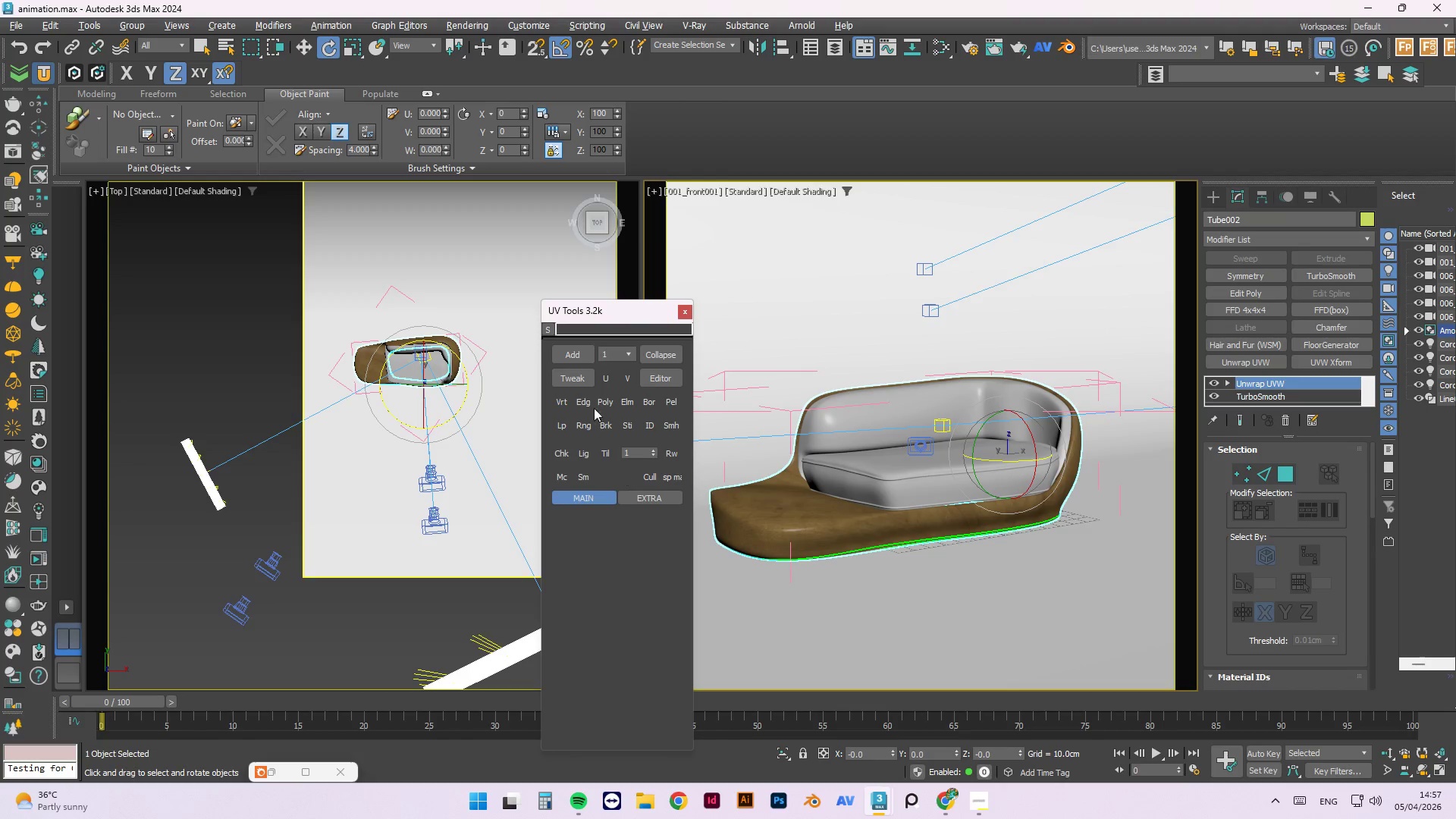 
left_click([580, 380])
 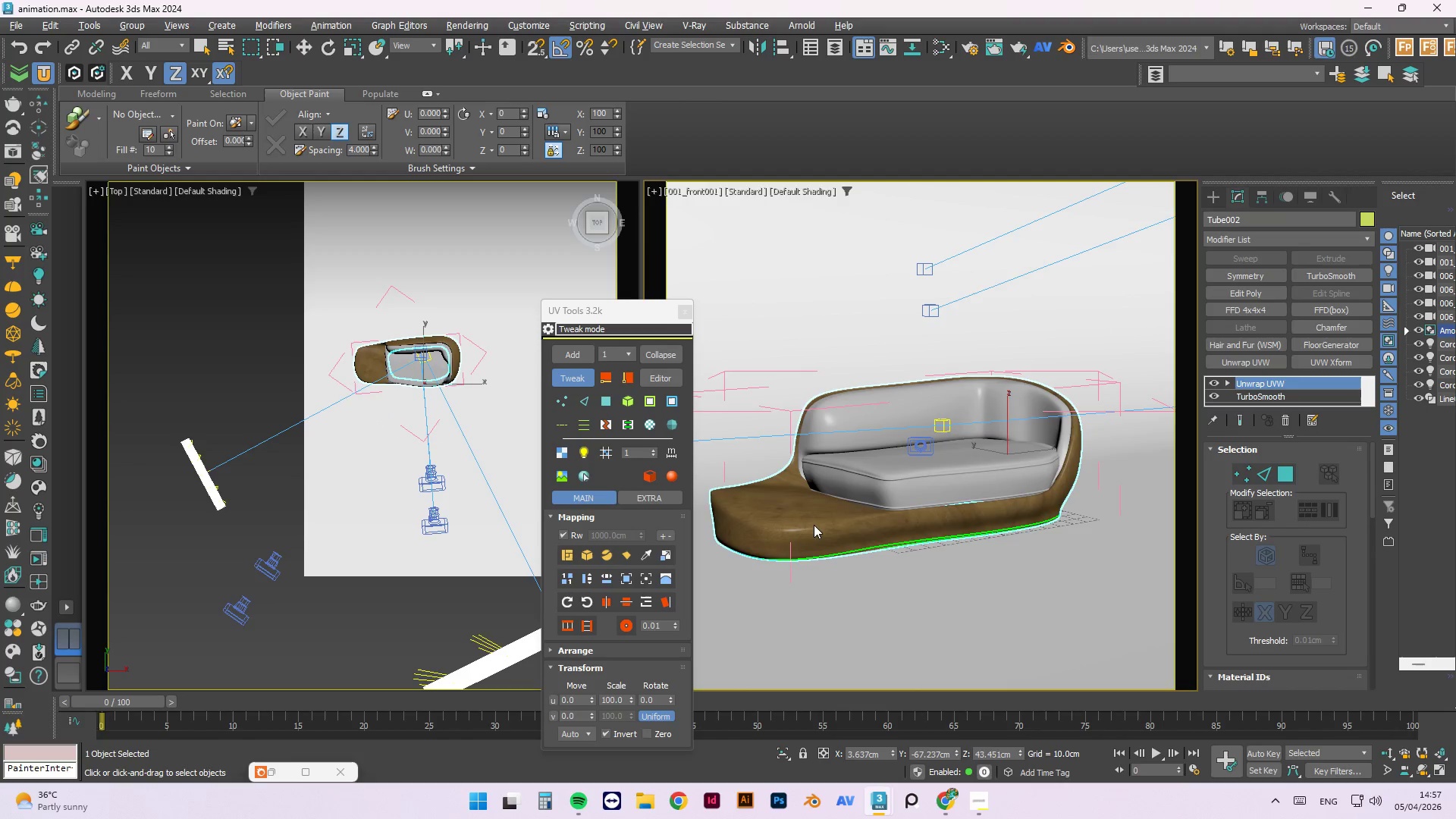 
left_click_drag(start_coordinate=[813, 526], to_coordinate=[847, 576])
 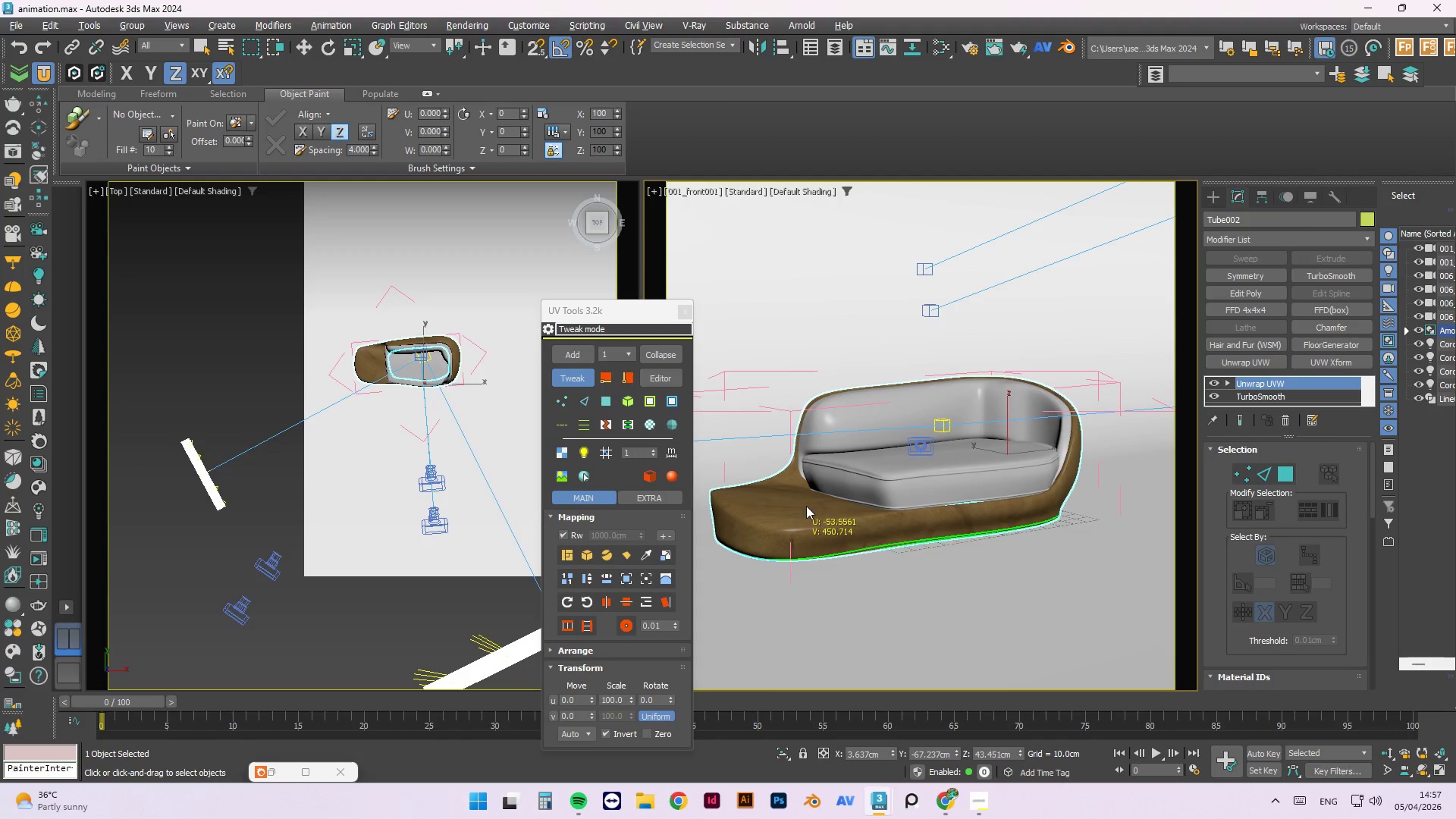 
left_click_drag(start_coordinate=[806, 506], to_coordinate=[812, 609])
 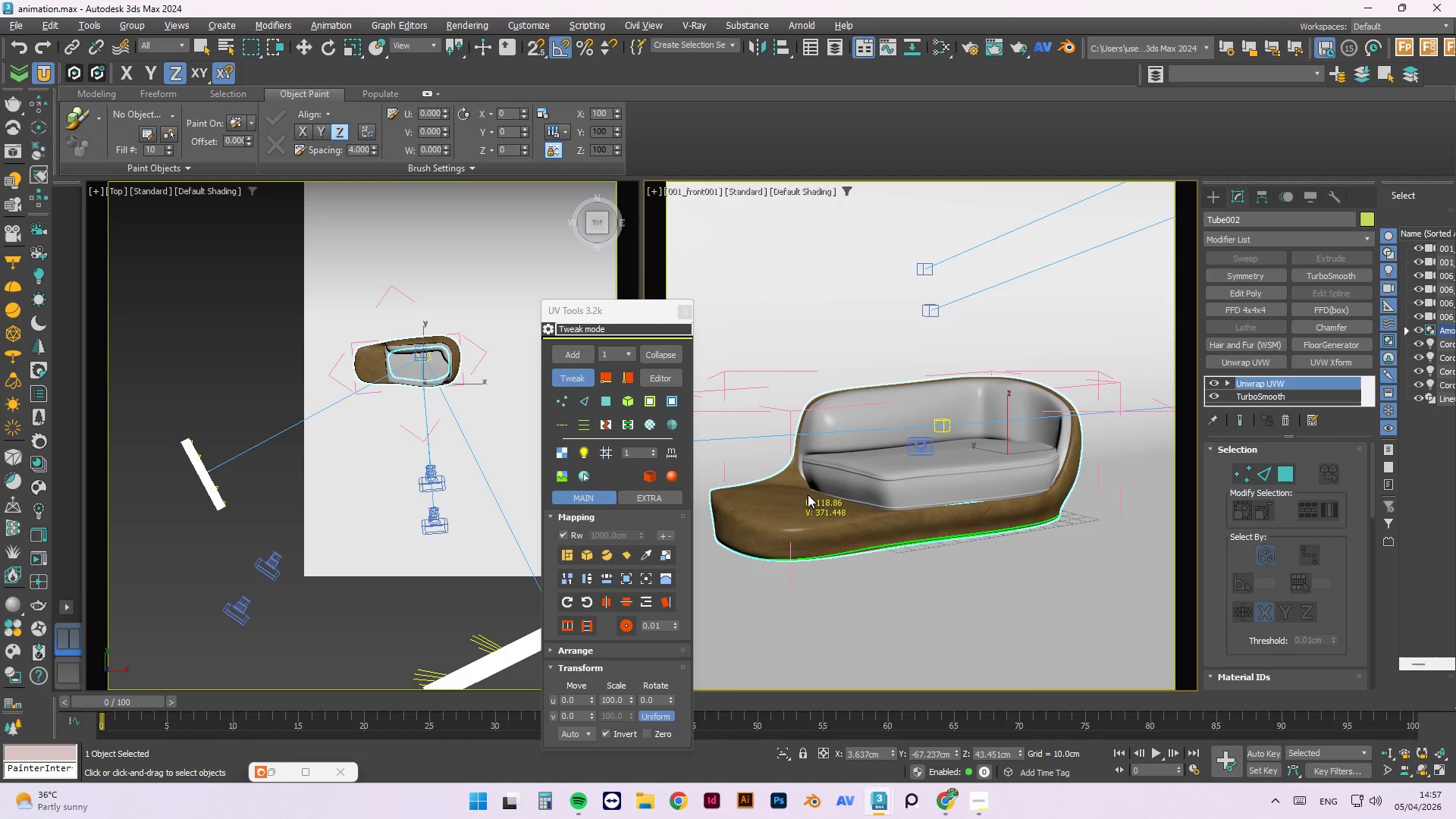 
left_click_drag(start_coordinate=[779, 541], to_coordinate=[586, 448])
 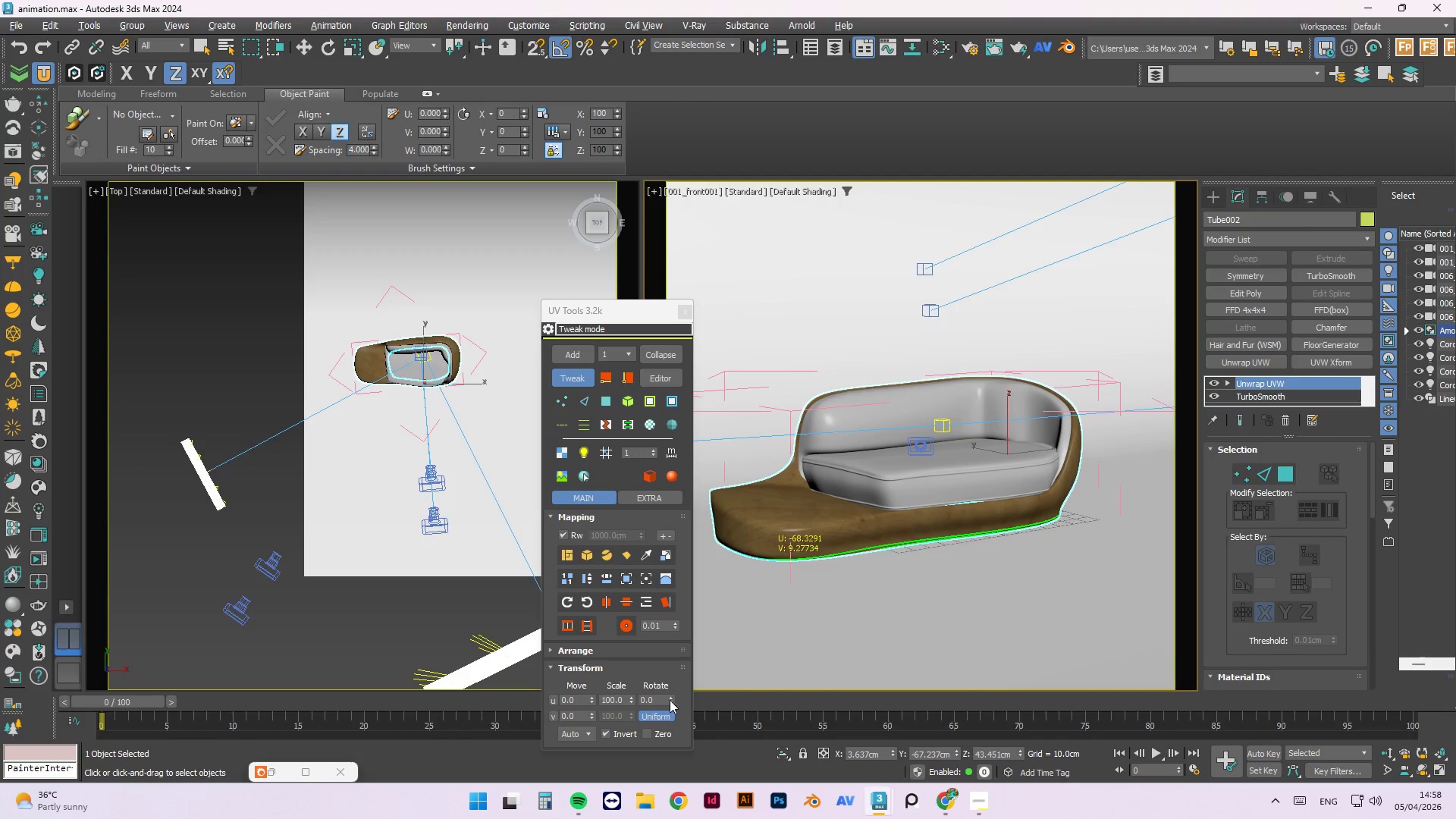 
left_click_drag(start_coordinate=[670, 698], to_coordinate=[648, 202])
 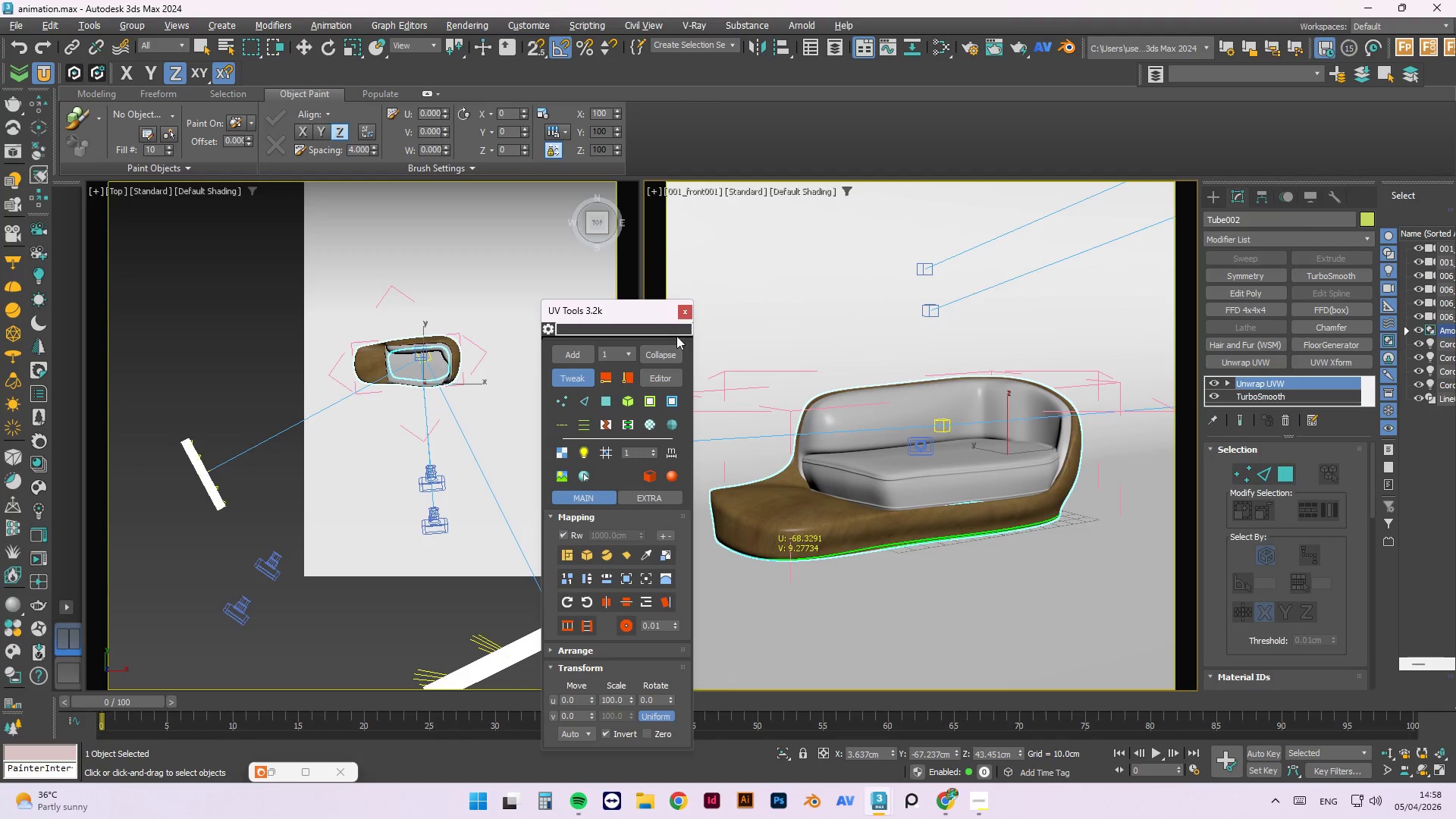 
left_click([799, 142])
 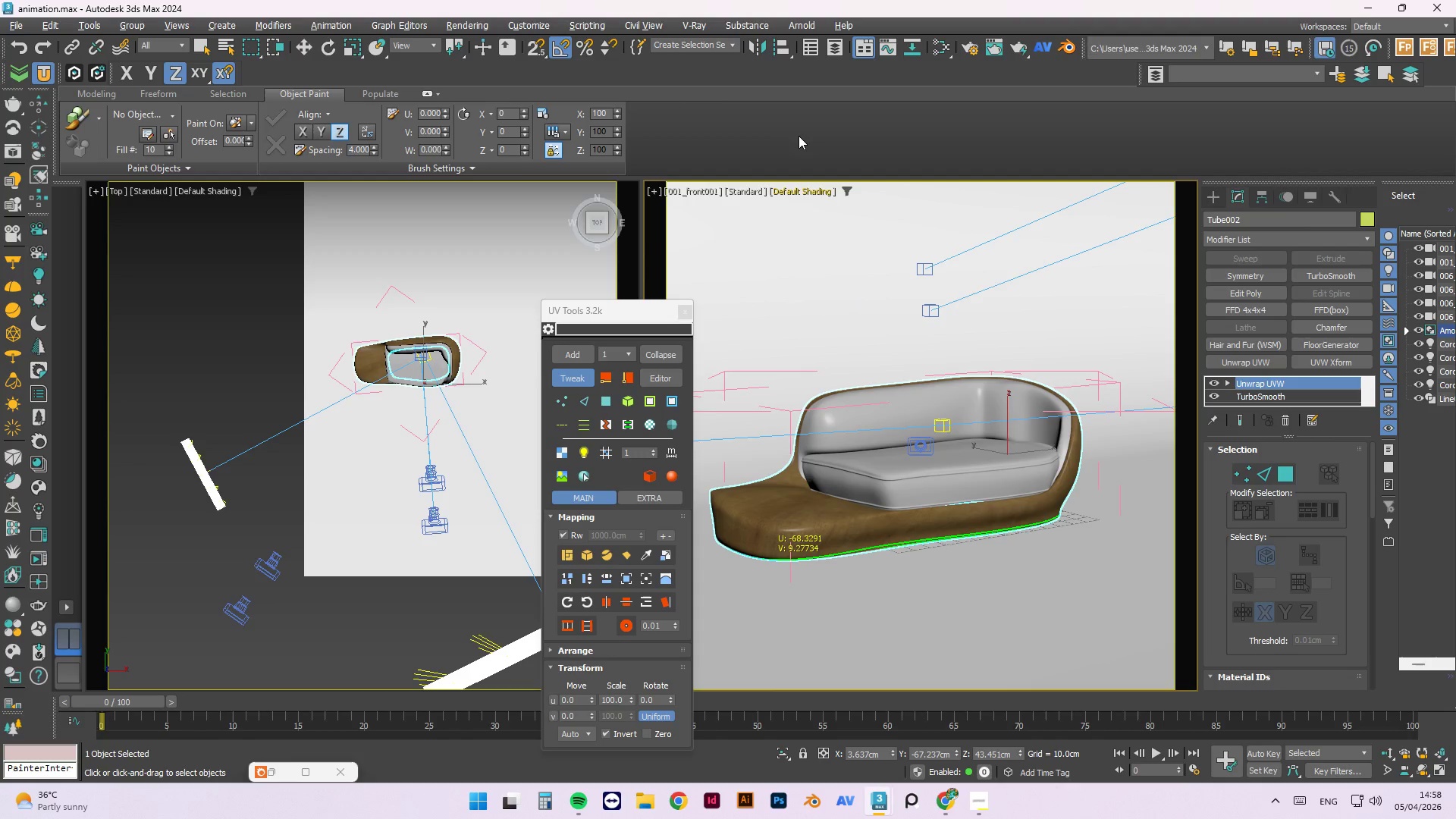 
key(Control+ControlLeft)
 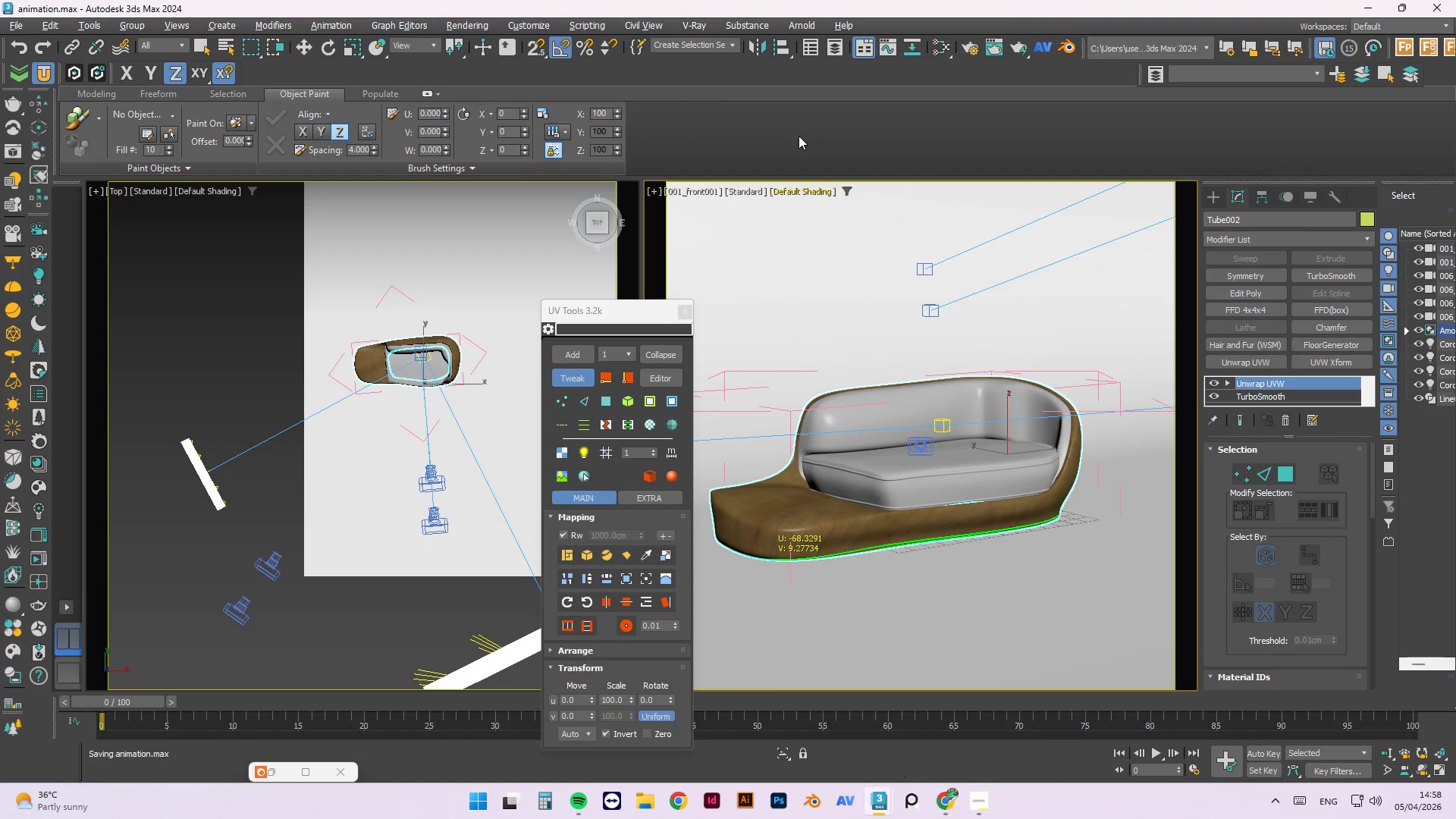 
key(Control+S)
 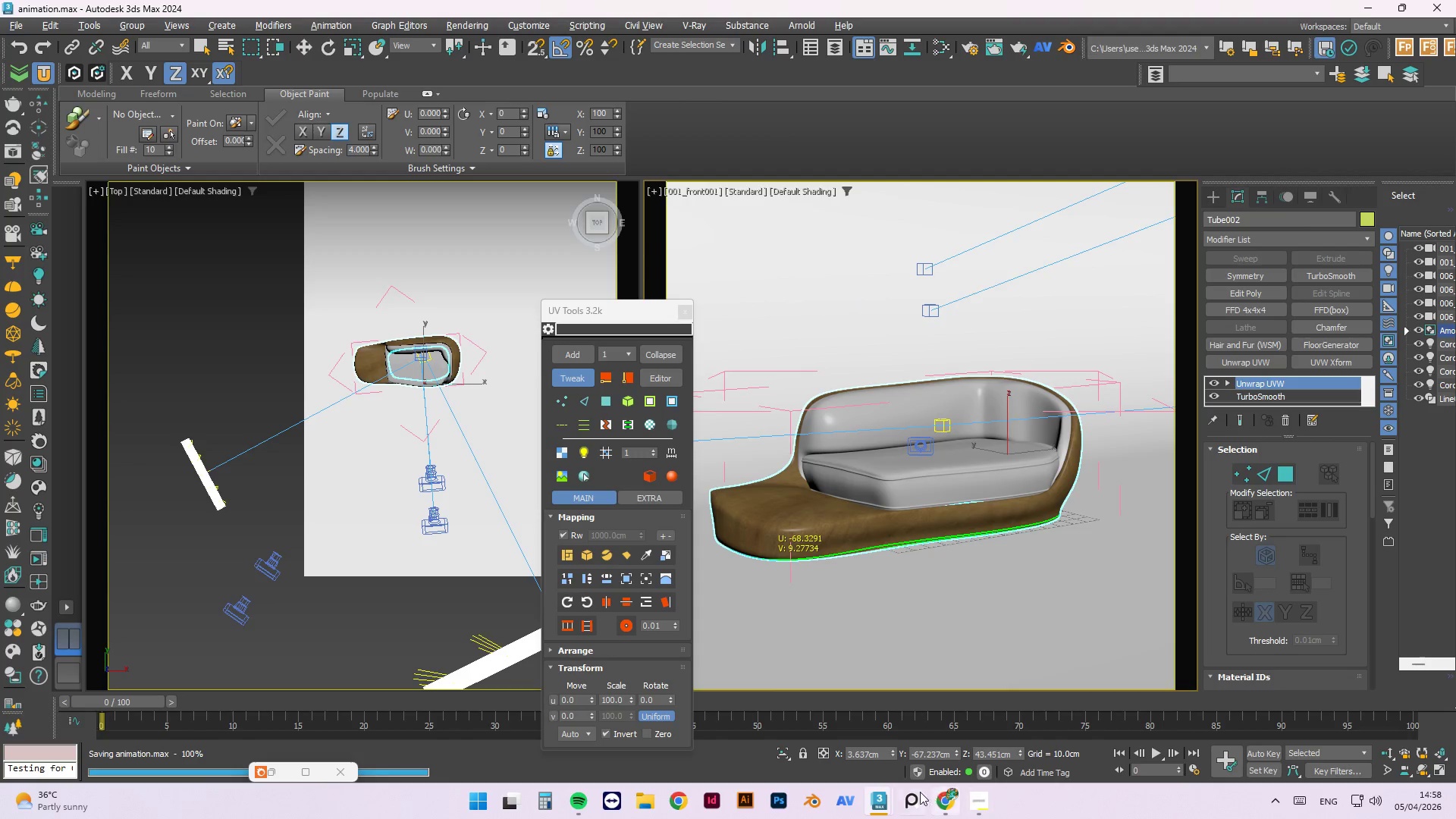 
left_click([891, 804])
 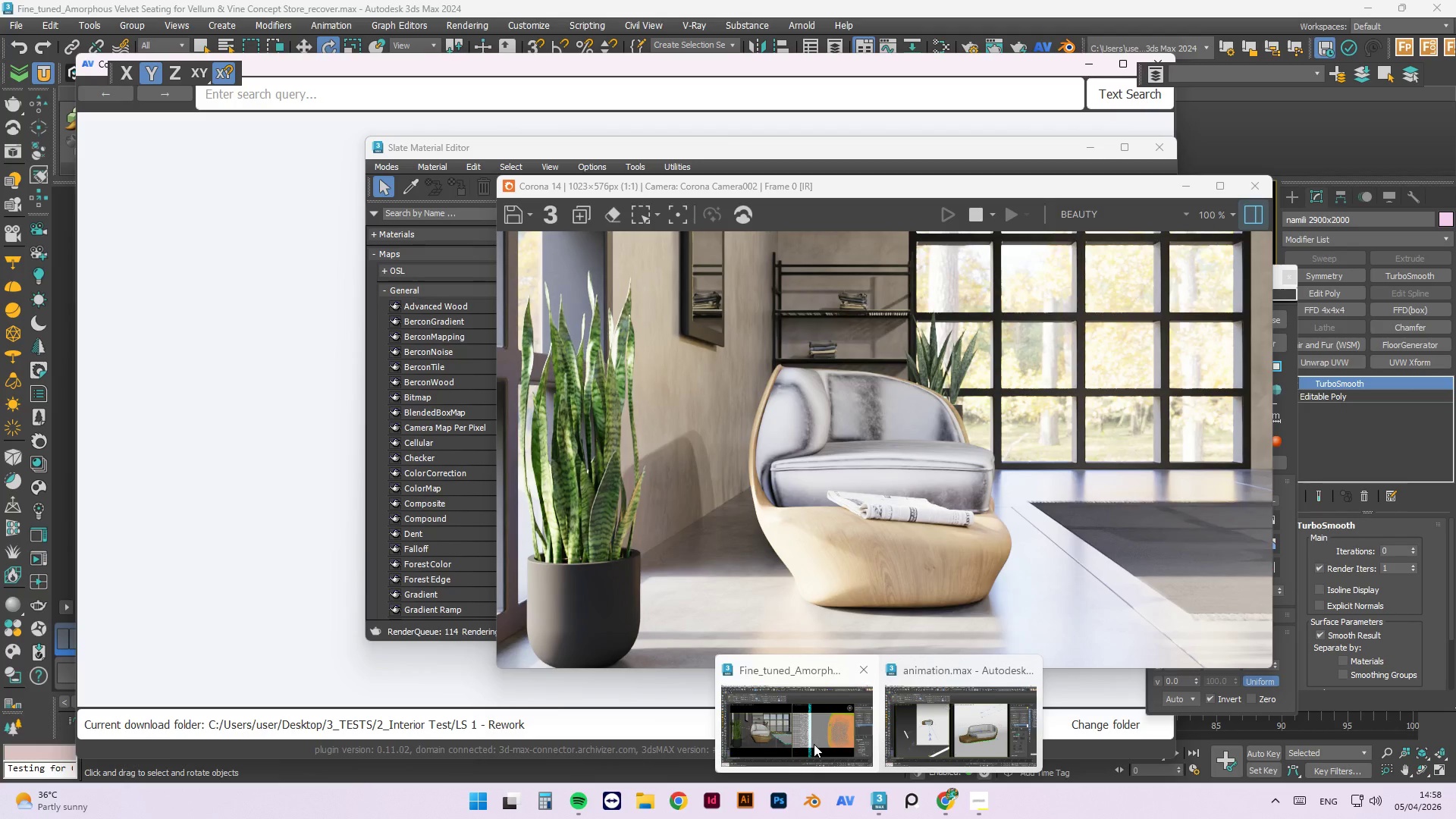 
left_click([814, 744])
 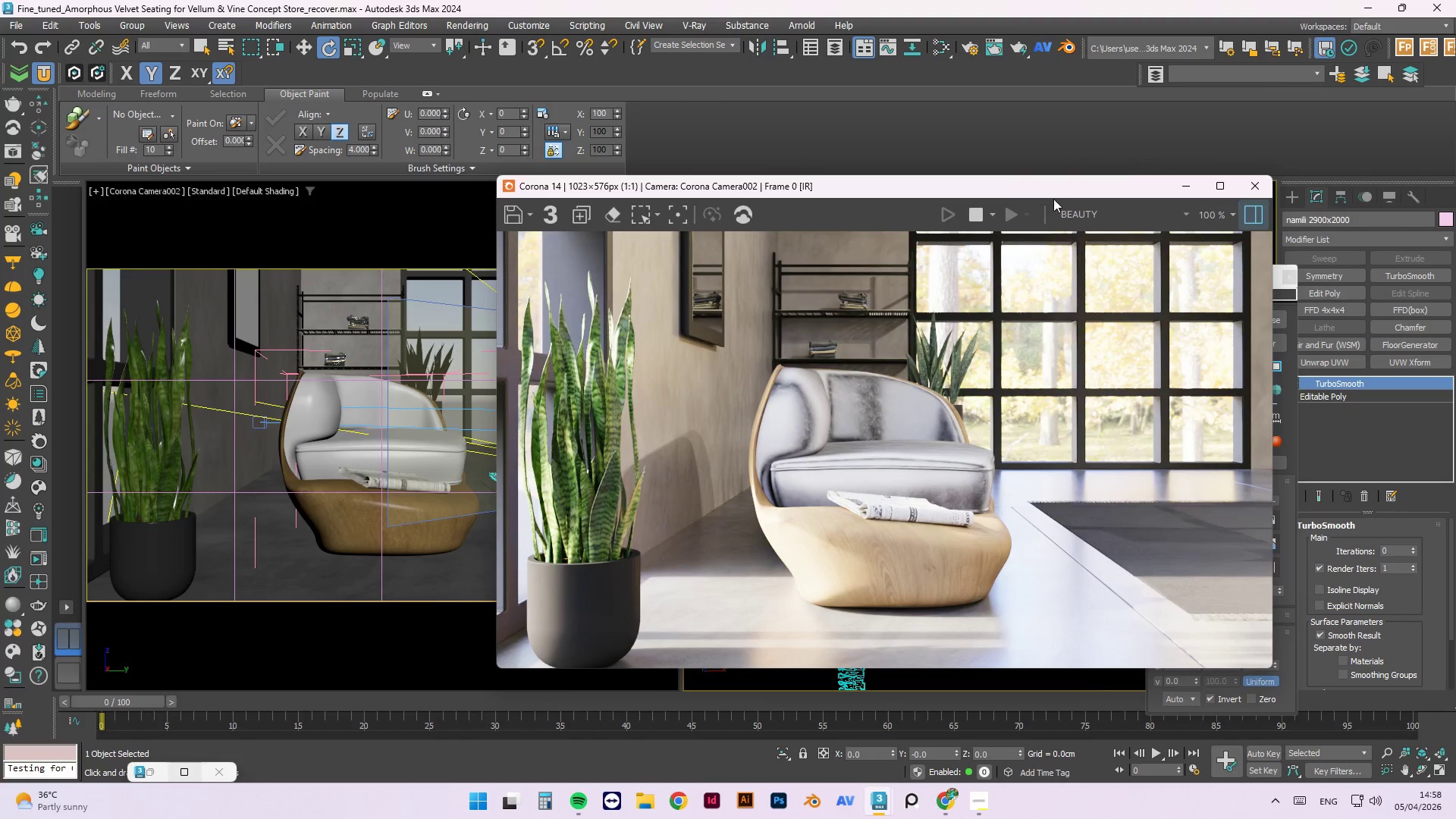 
left_click([1190, 183])
 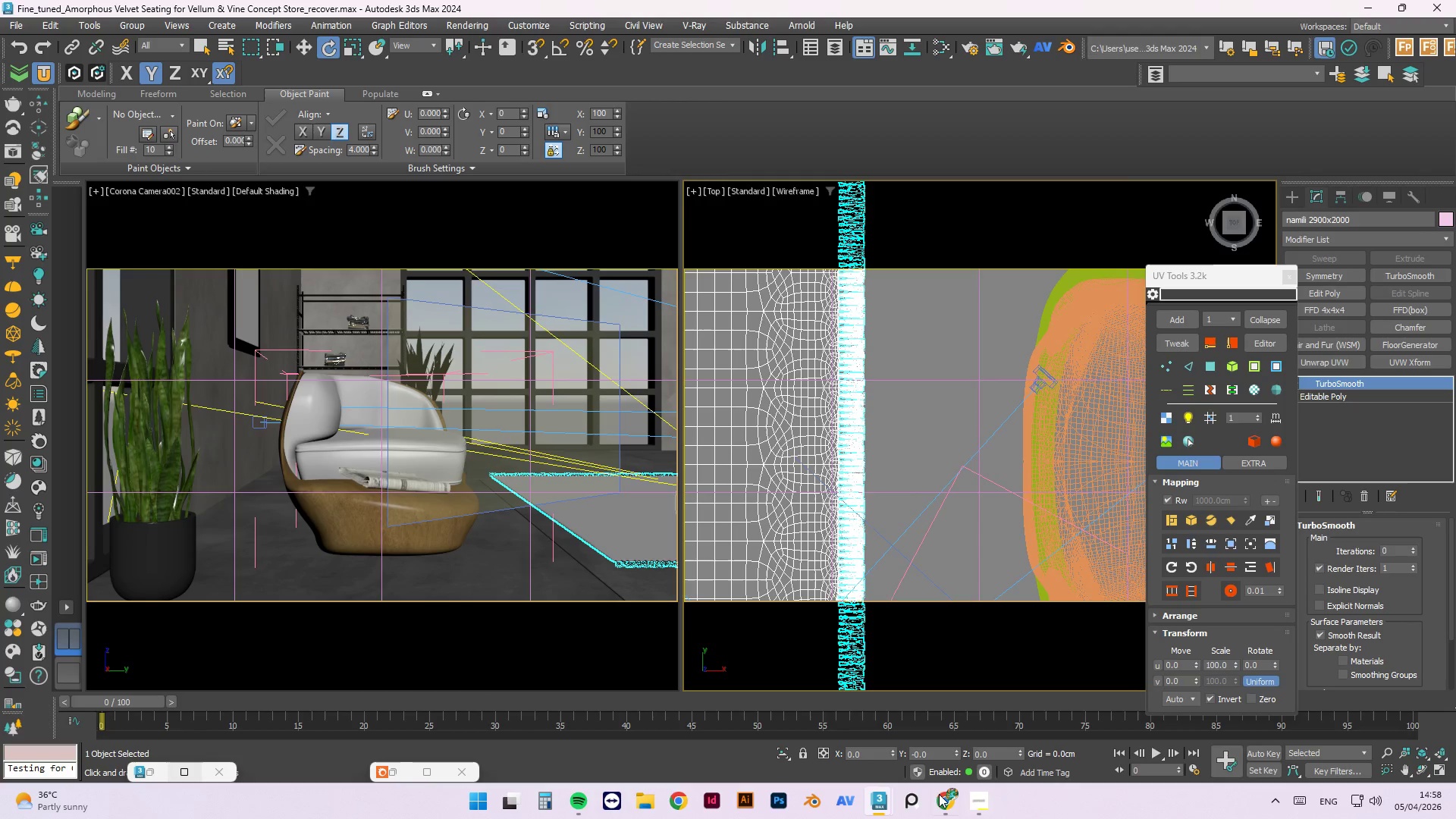 
left_click([889, 805])
 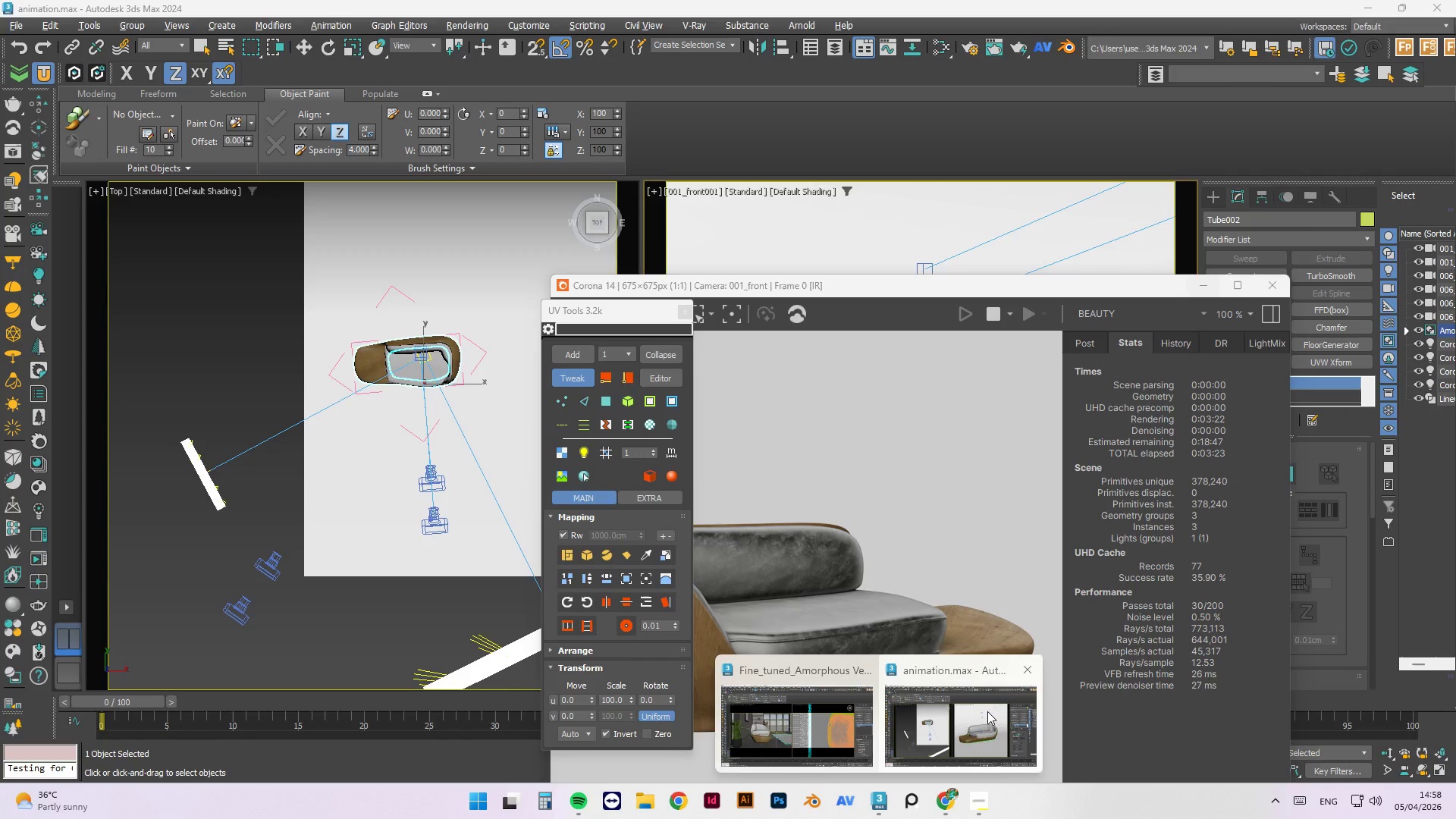 
left_click([987, 711])
 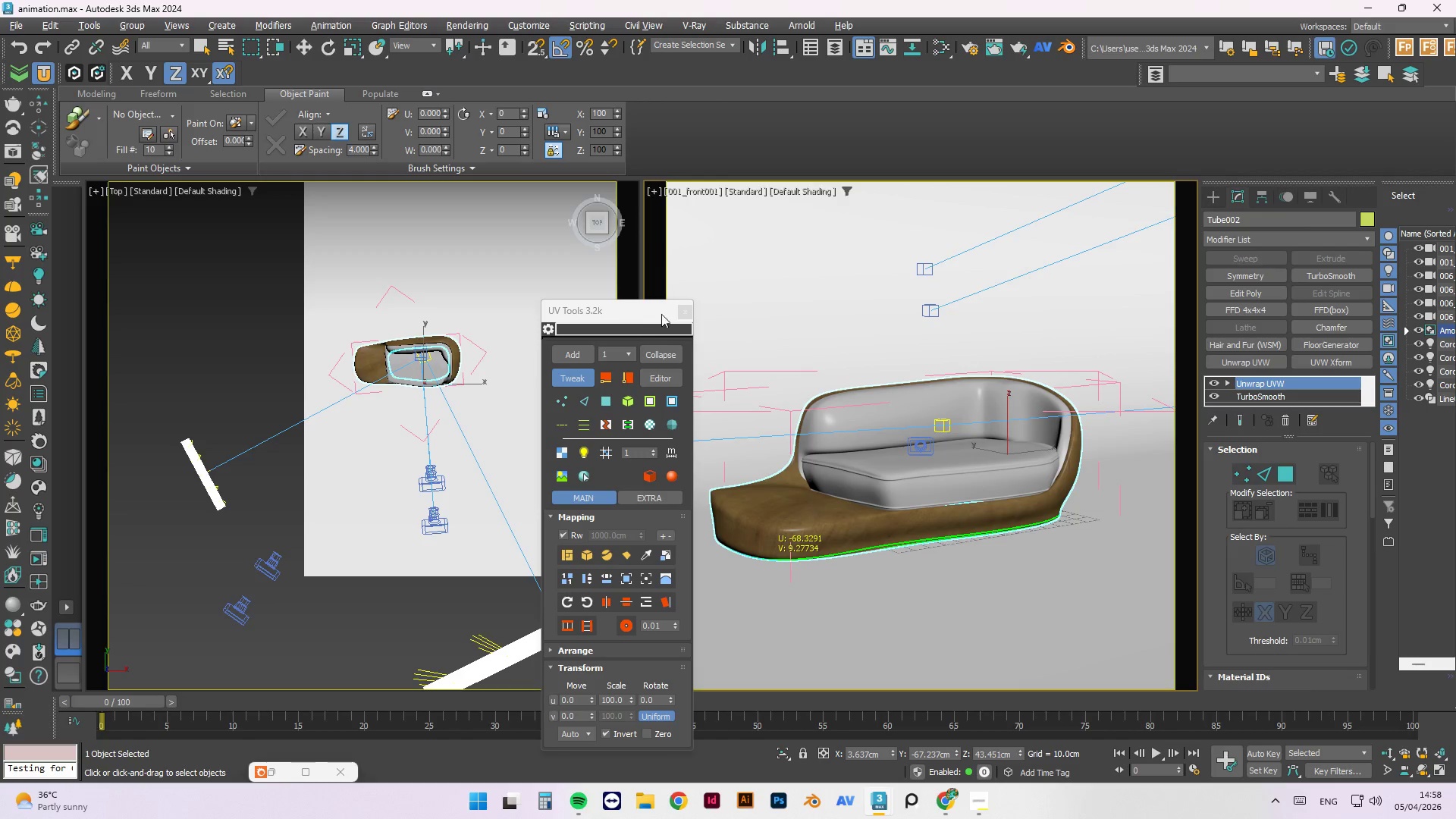 
left_click([682, 313])
 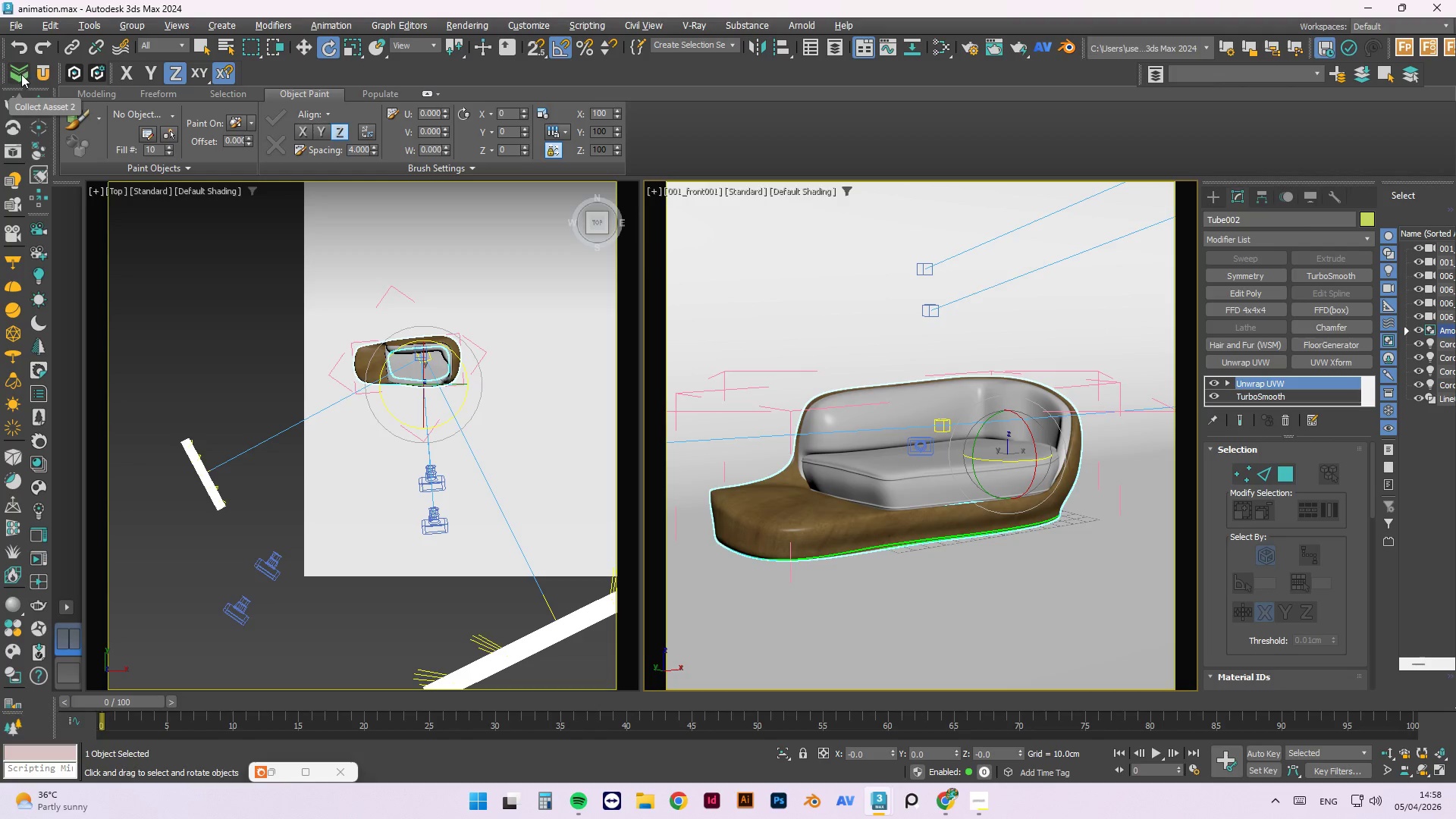 
left_click([20, 78])
 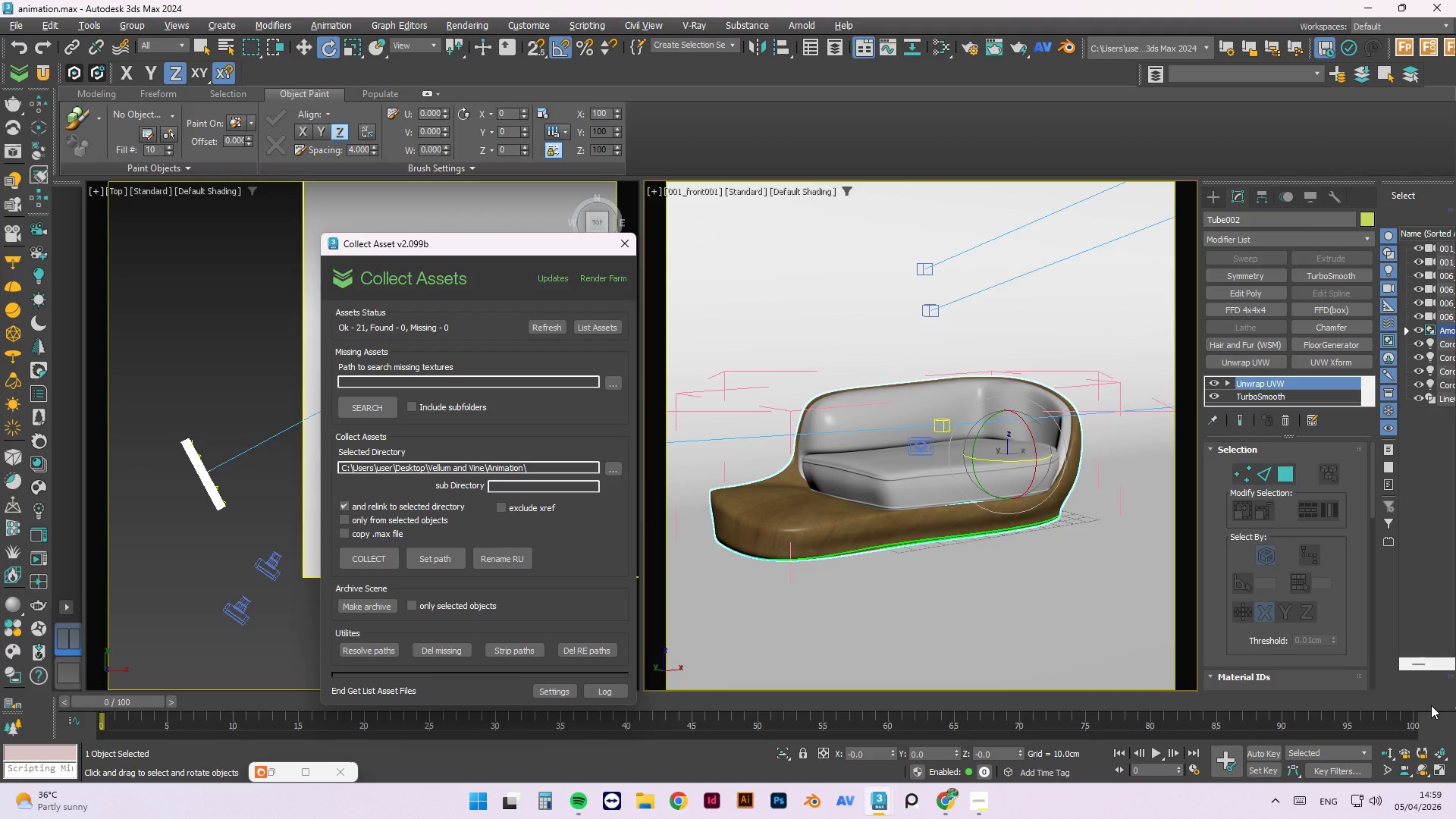 
wait(51.69)
 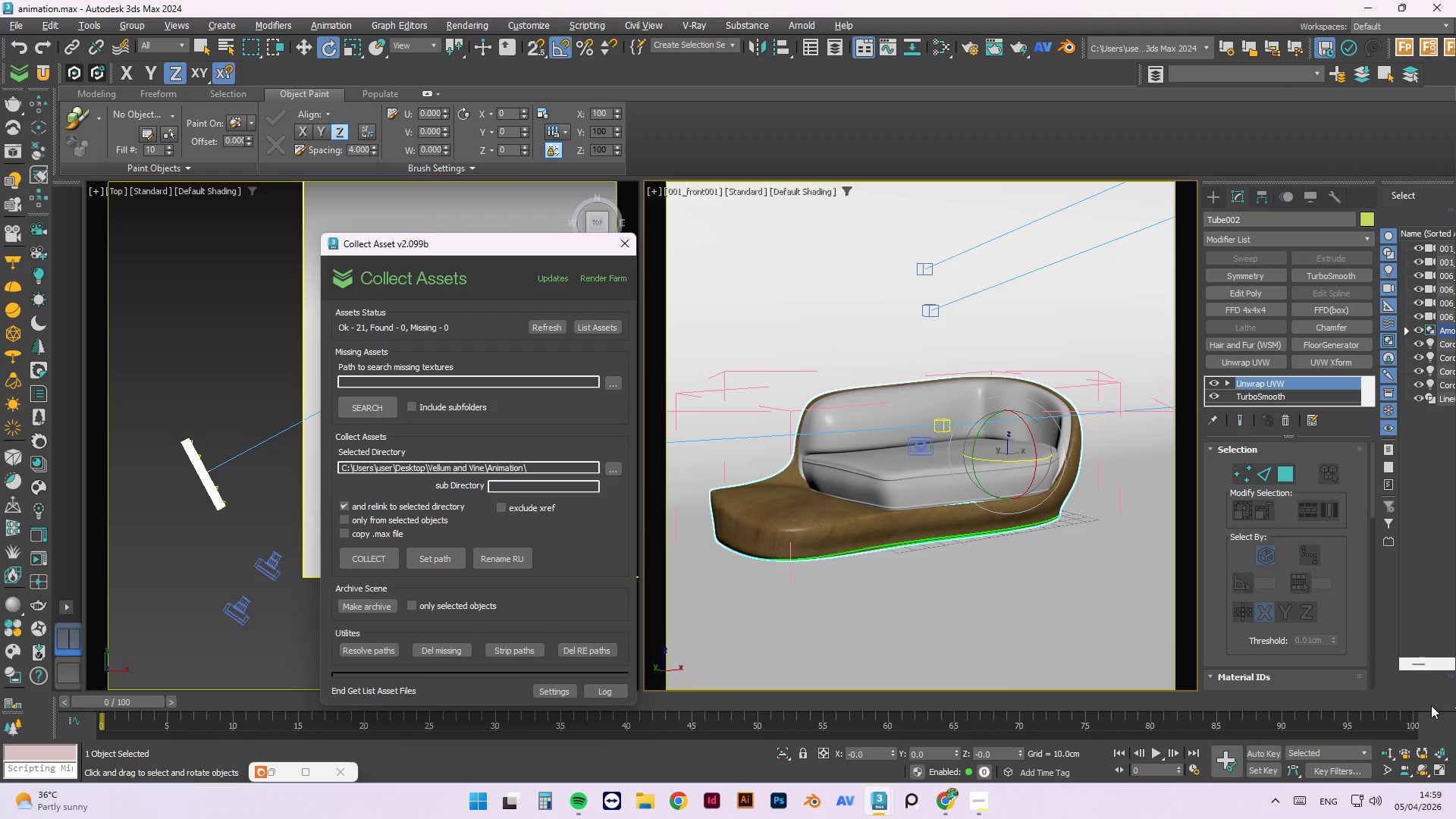 
left_click([990, 802])